 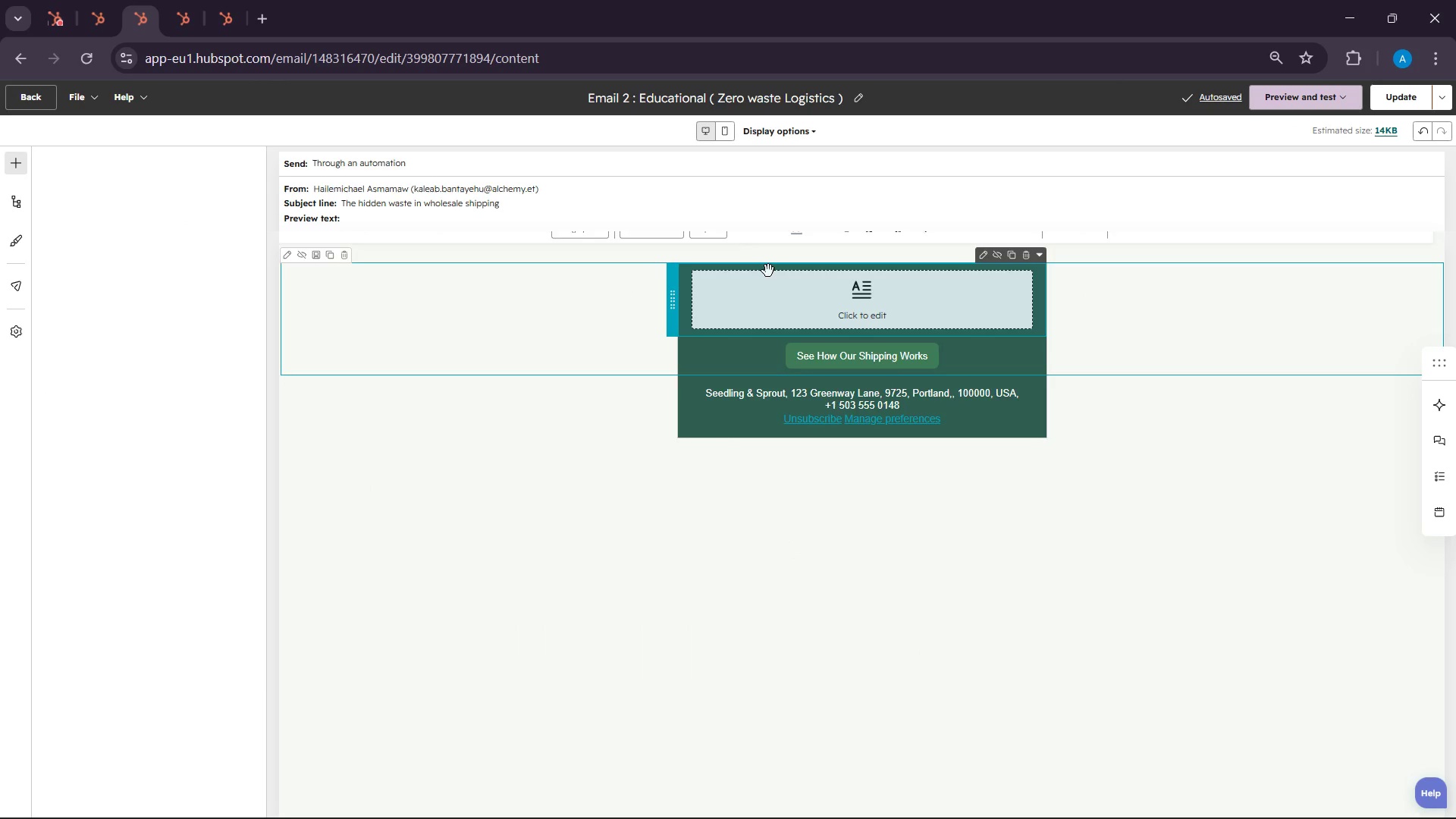 
double_click([819, 299])
 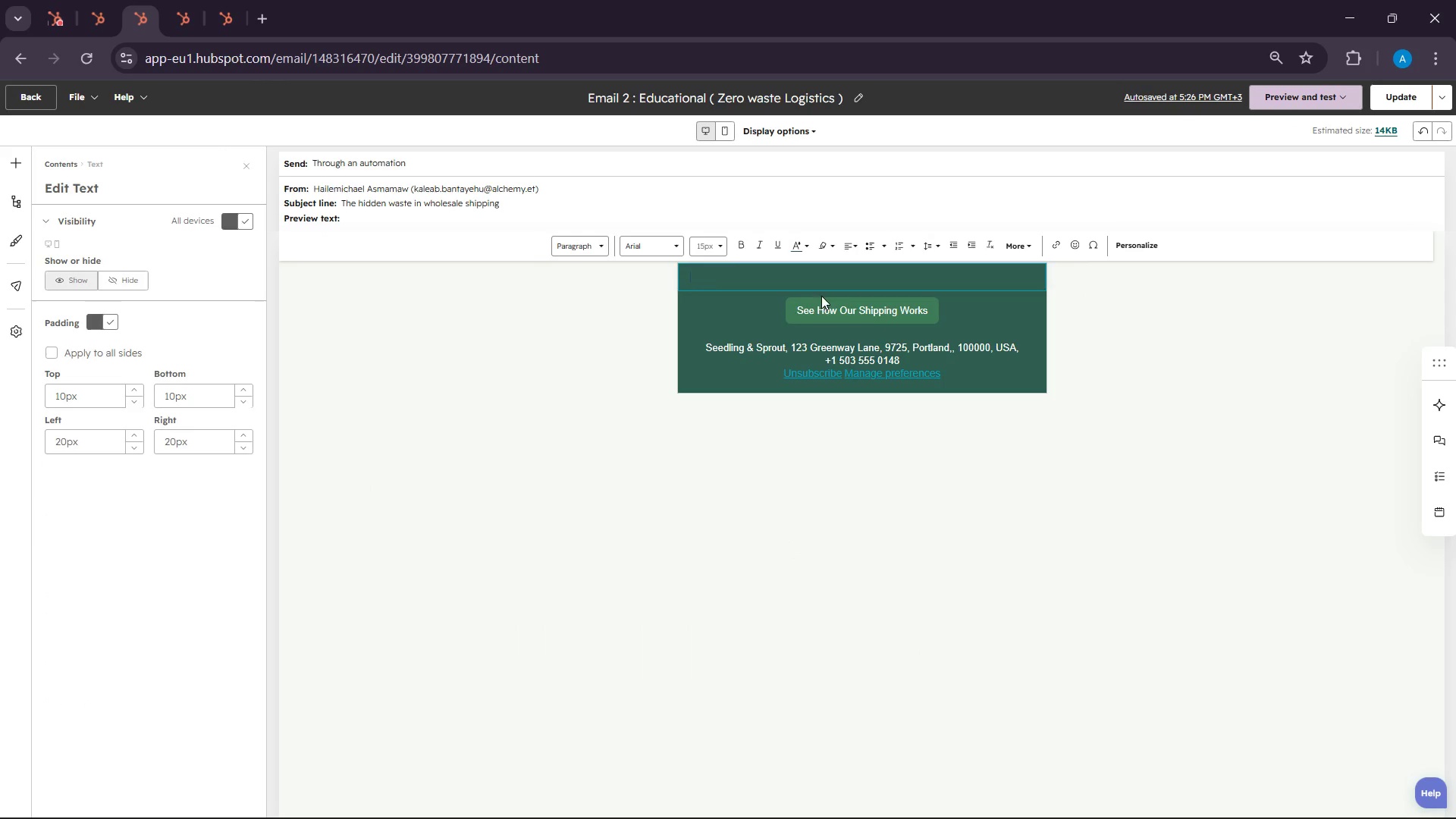 
left_click([828, 272])
 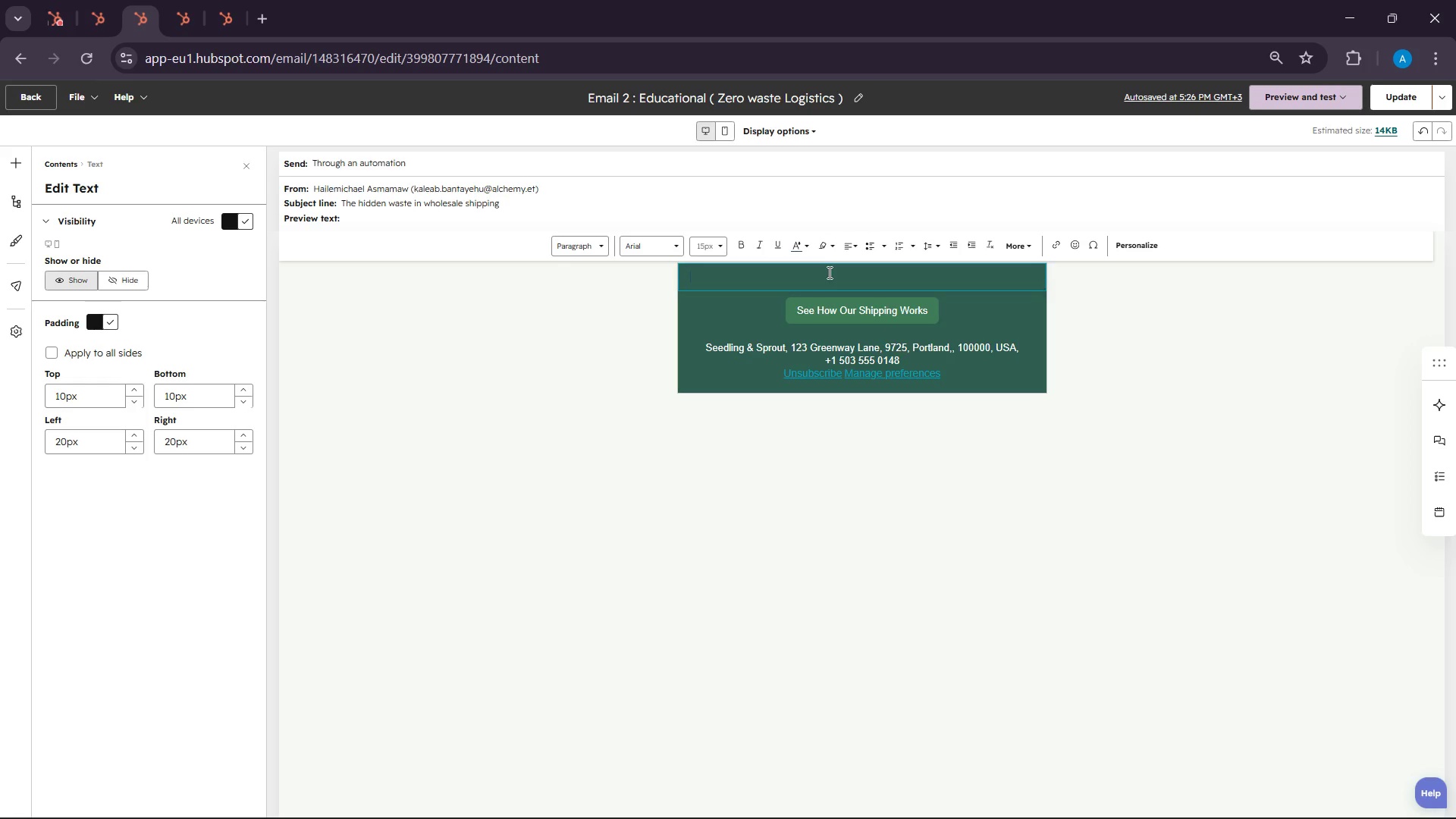 
double_click([828, 272])
 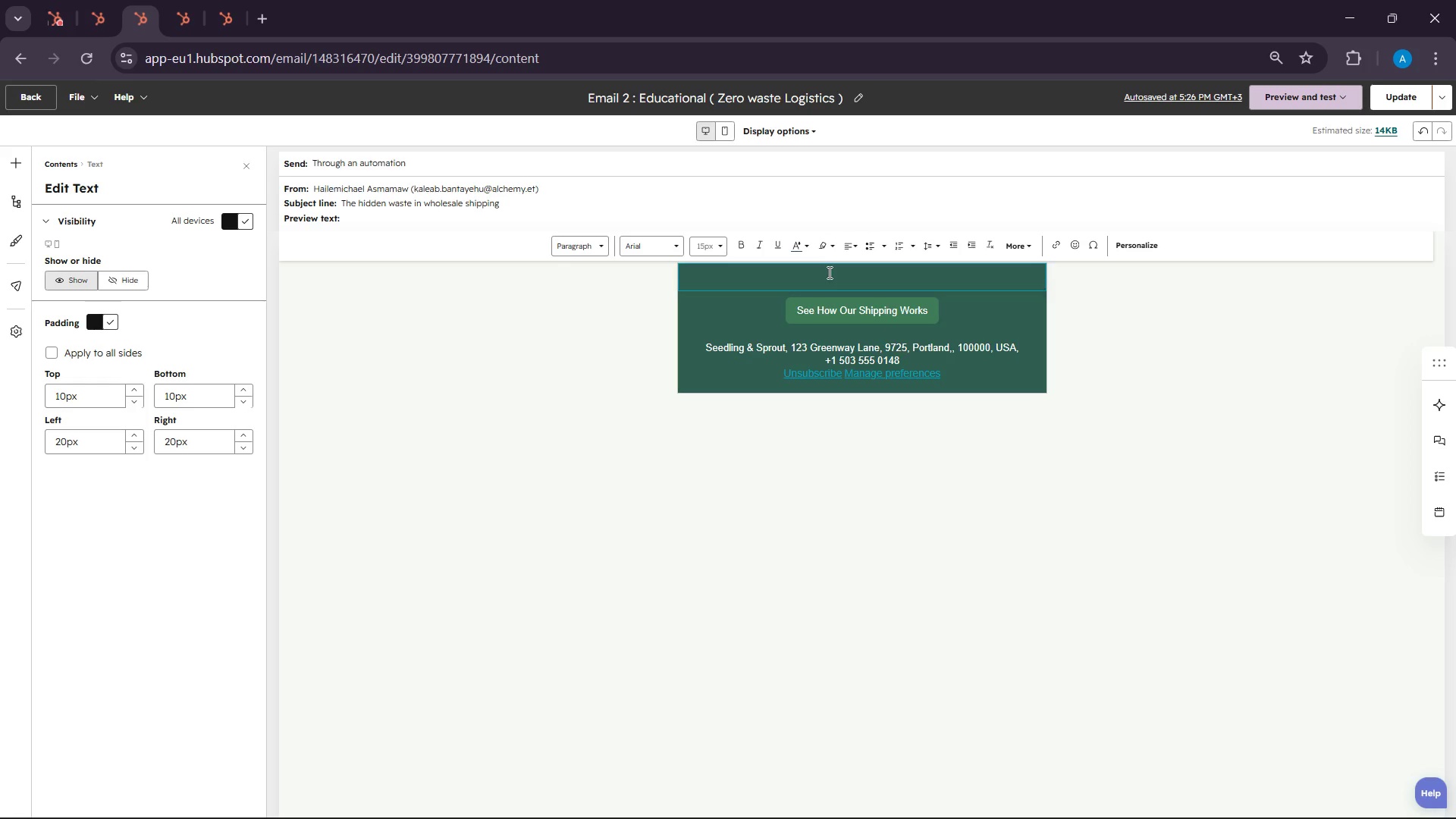 
double_click([828, 272])
 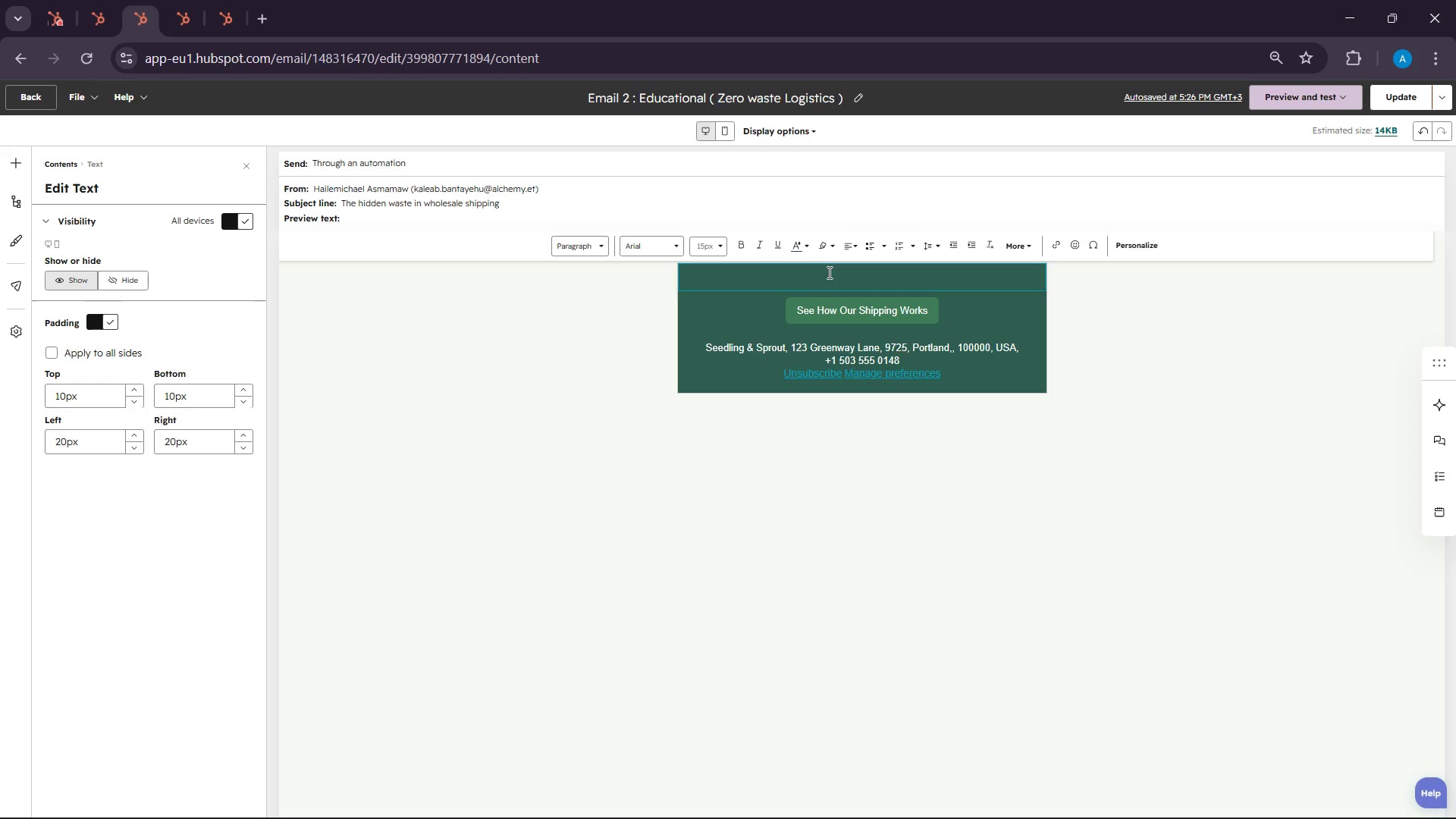 
left_click([828, 272])
 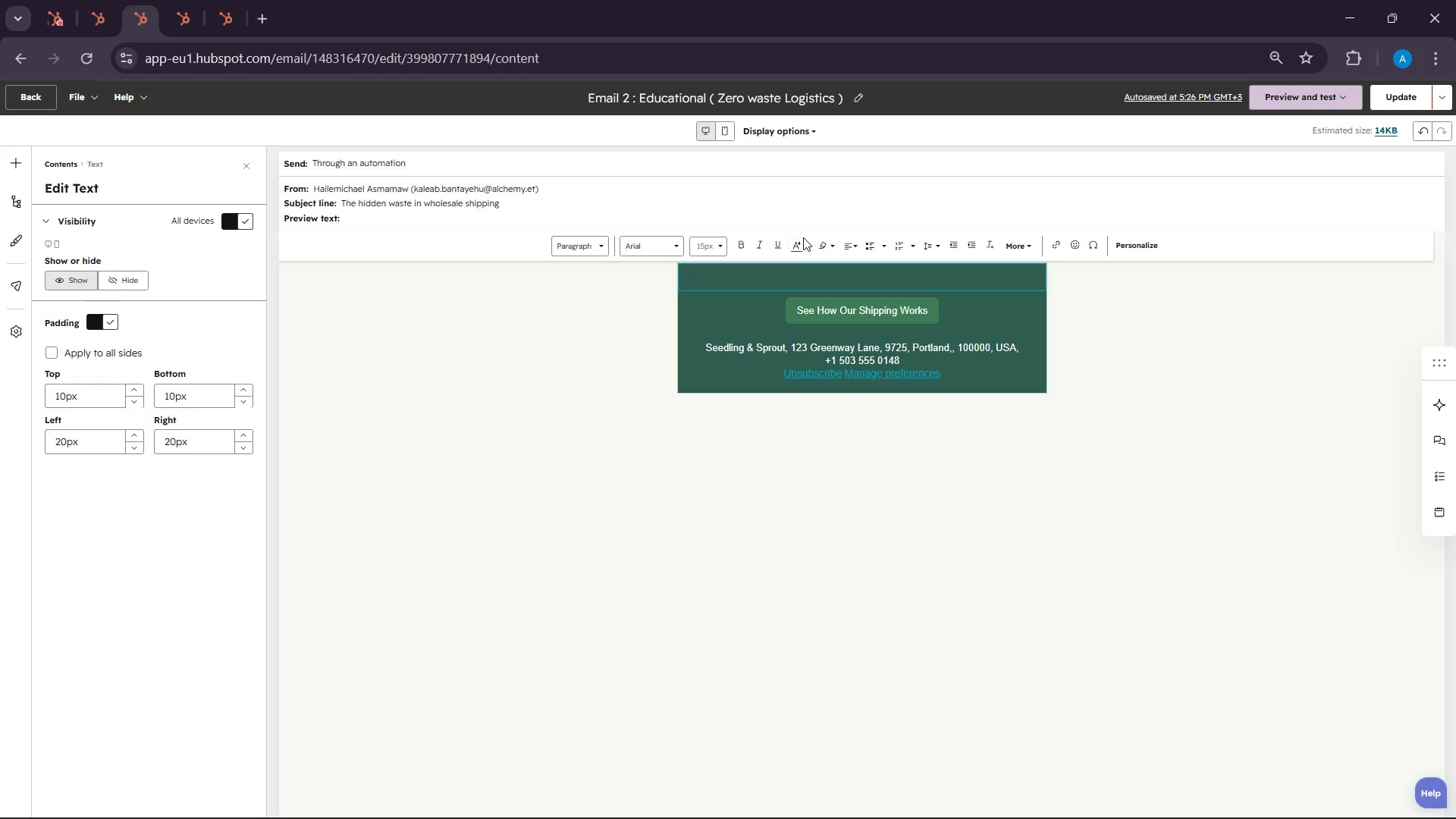 
left_click([803, 237])
 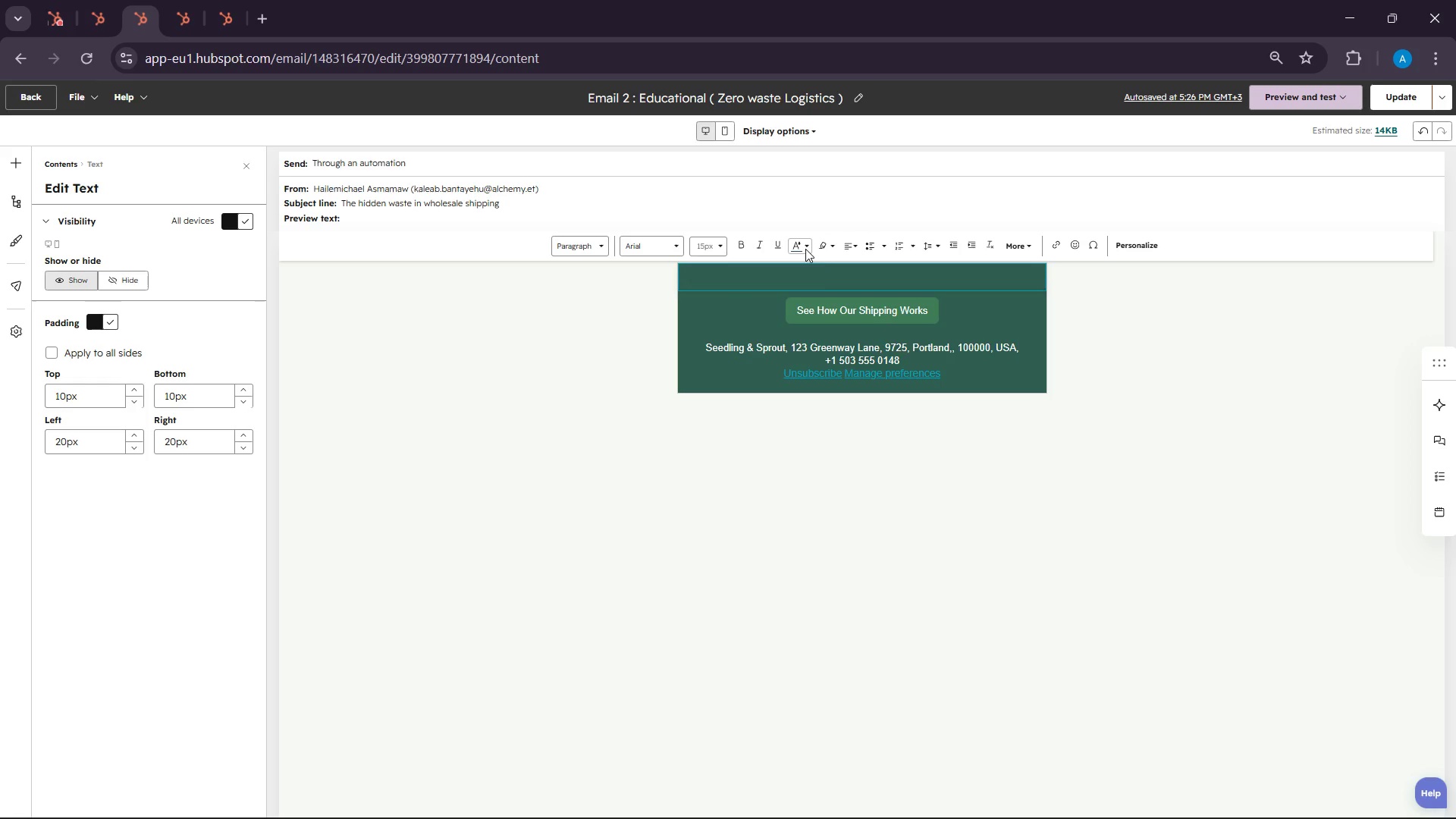 
left_click([805, 249])
 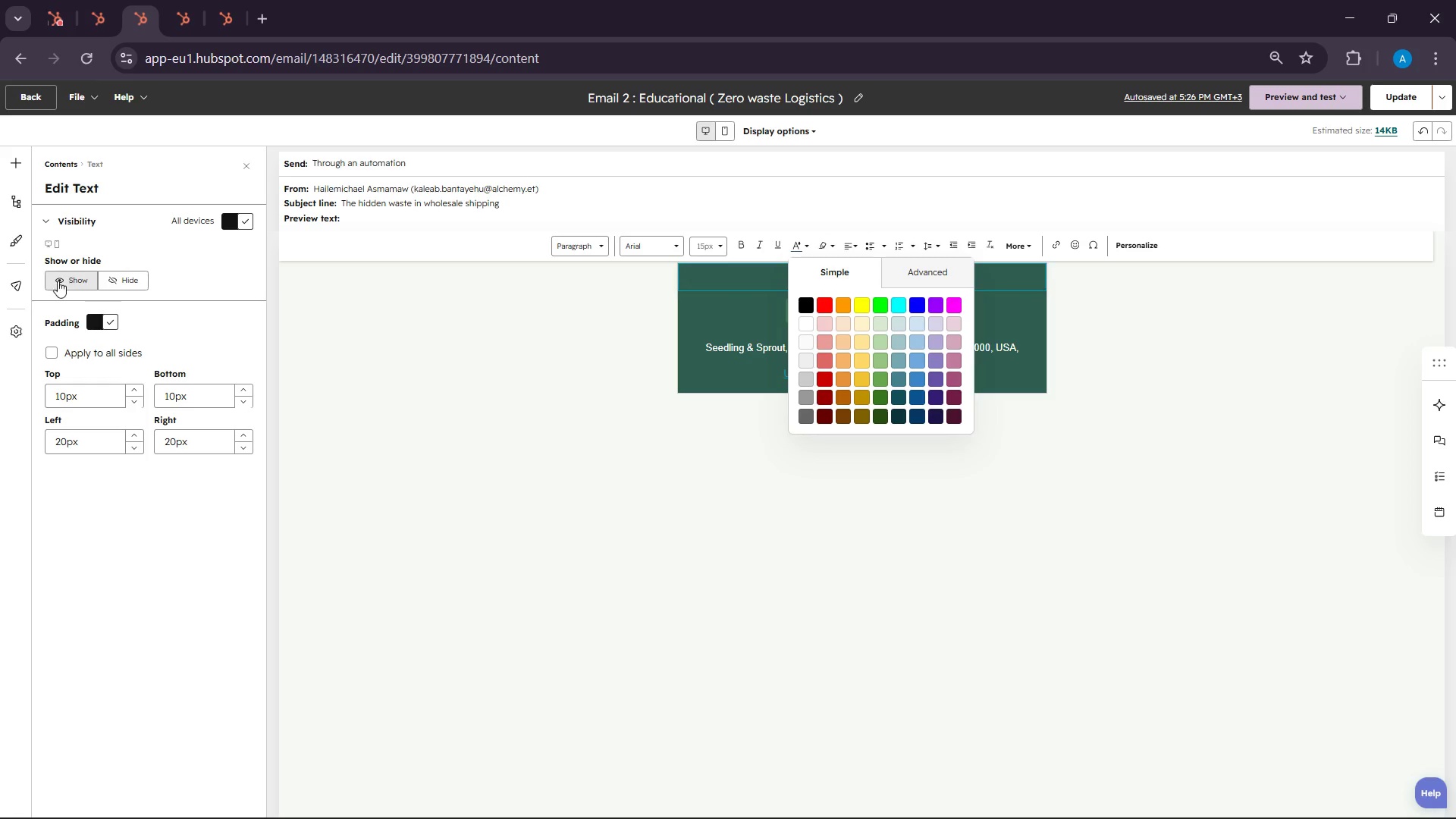 
left_click([17, 243])
 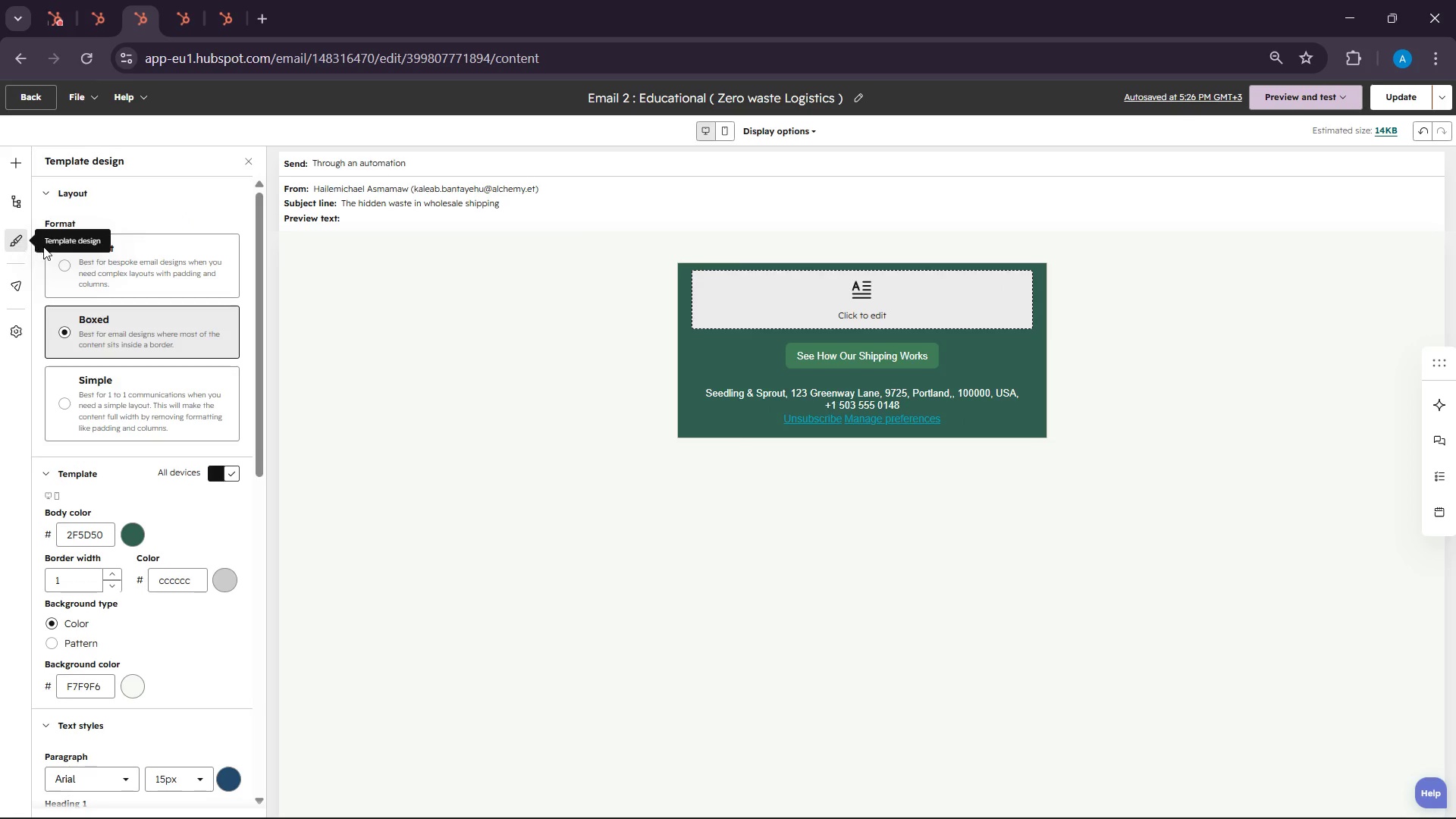 
scroll: coordinate [139, 489], scroll_direction: down, amount: 8.0
 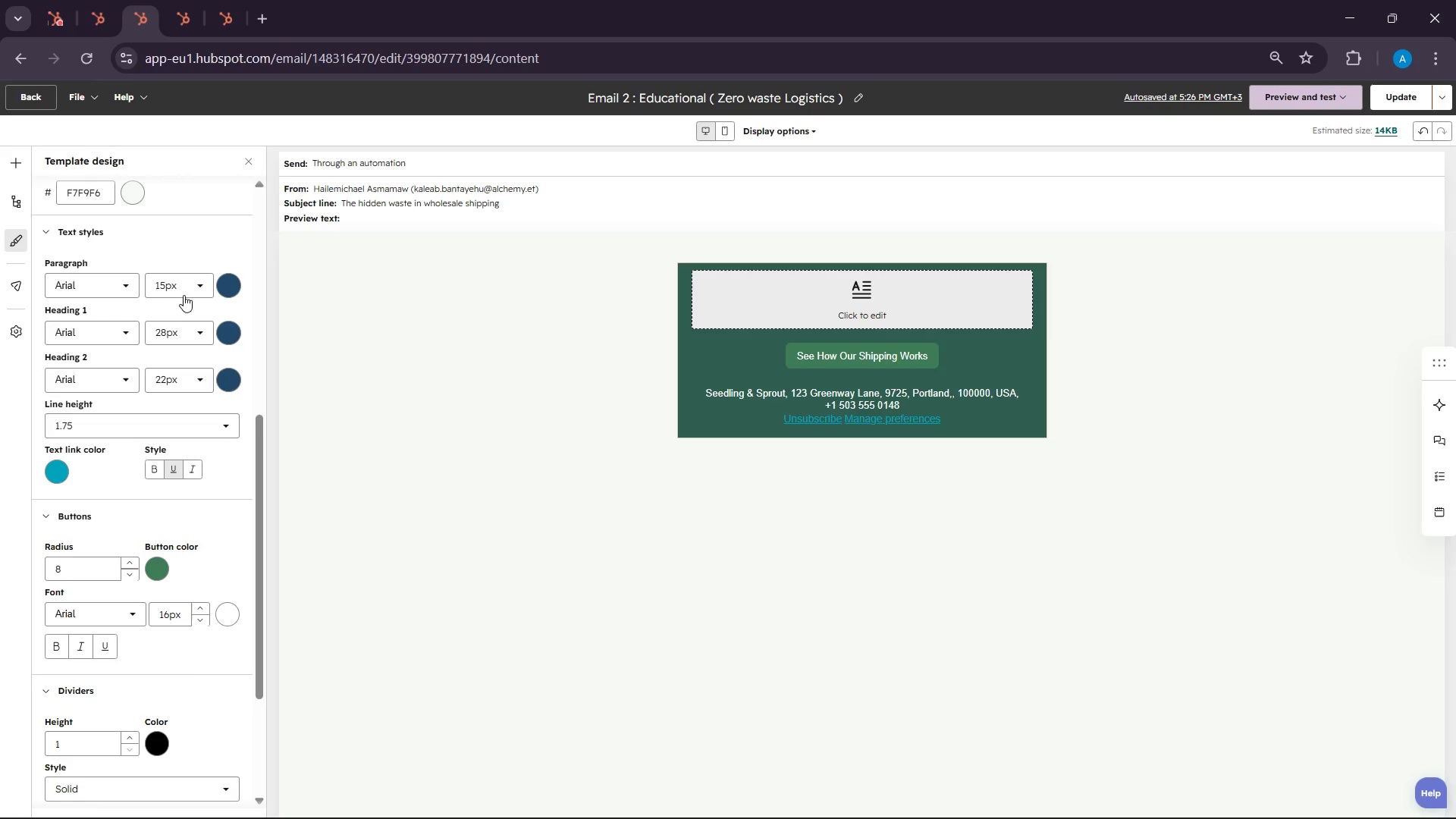 
left_click([190, 289])
 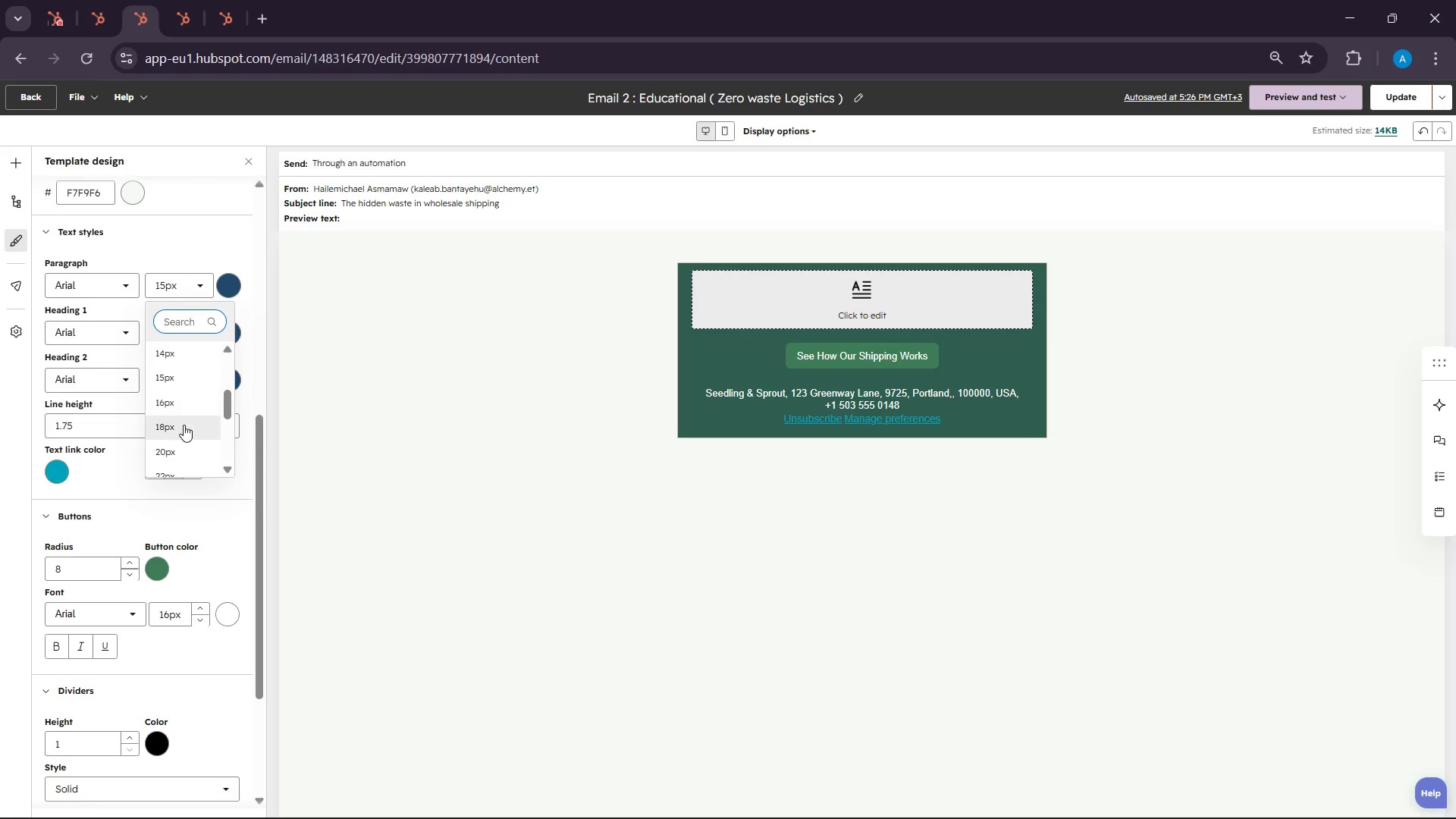 
left_click([174, 449])
 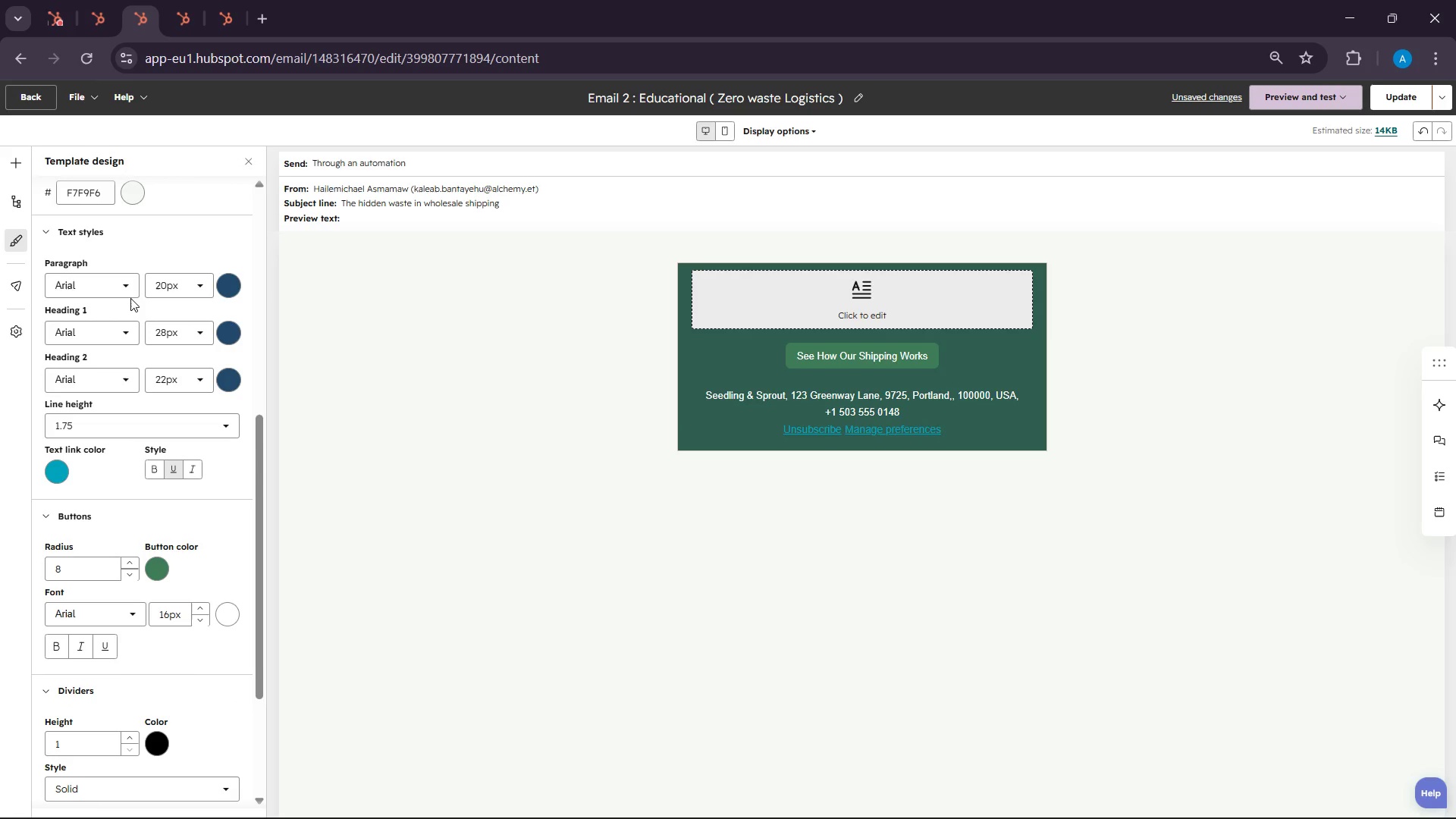 
left_click([130, 289])
 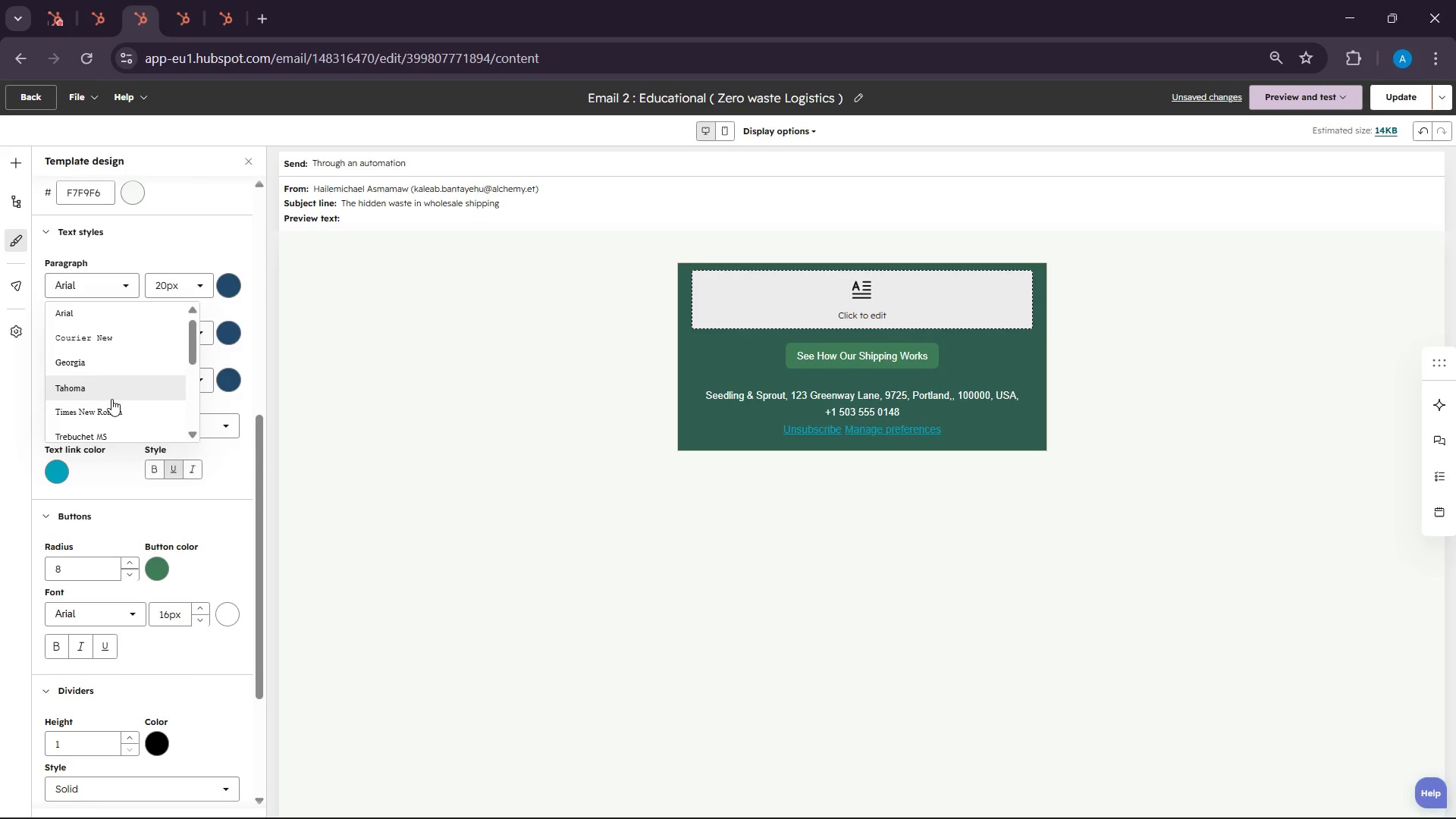 
left_click([111, 403])
 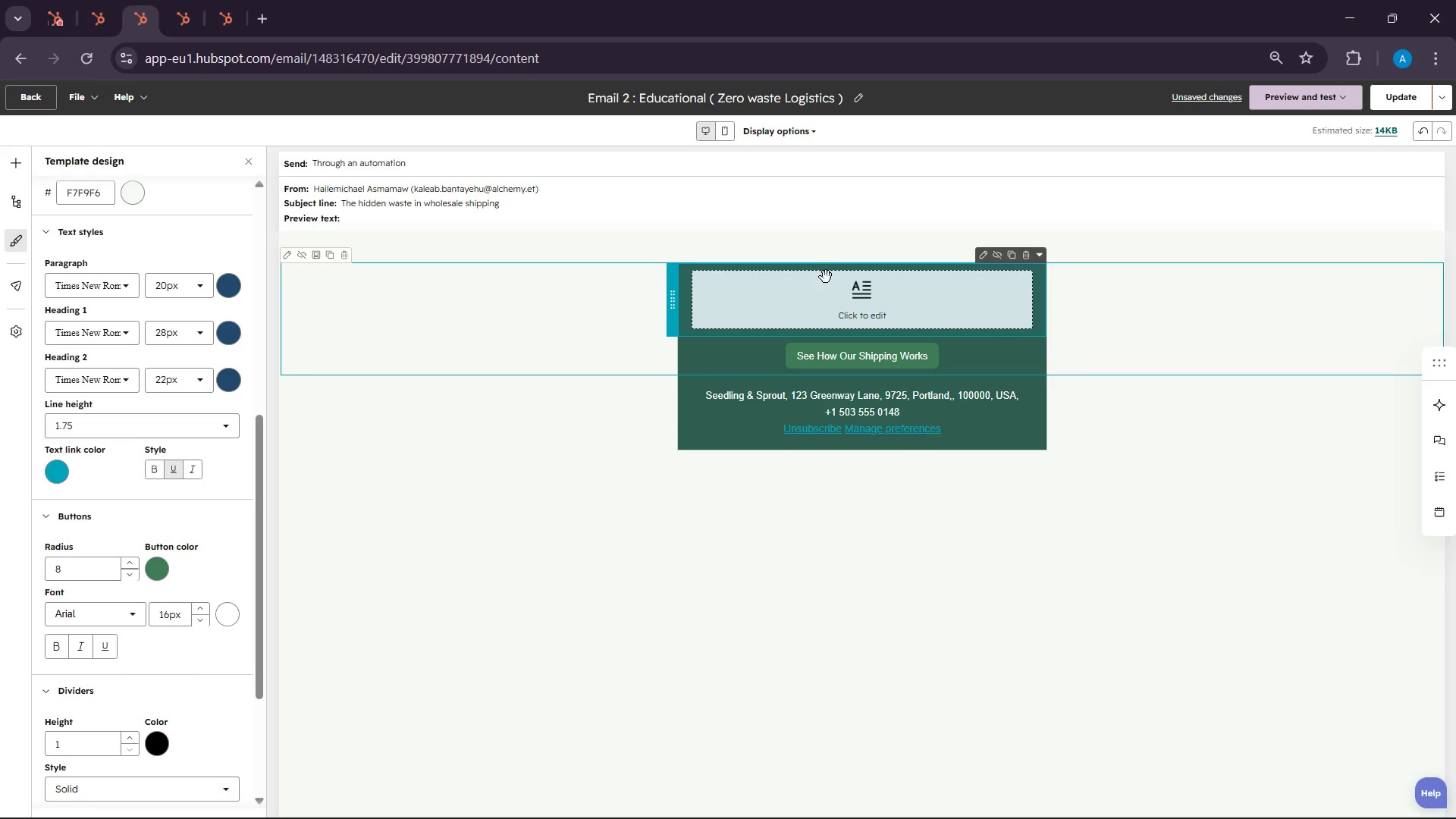 
left_click([803, 278])
 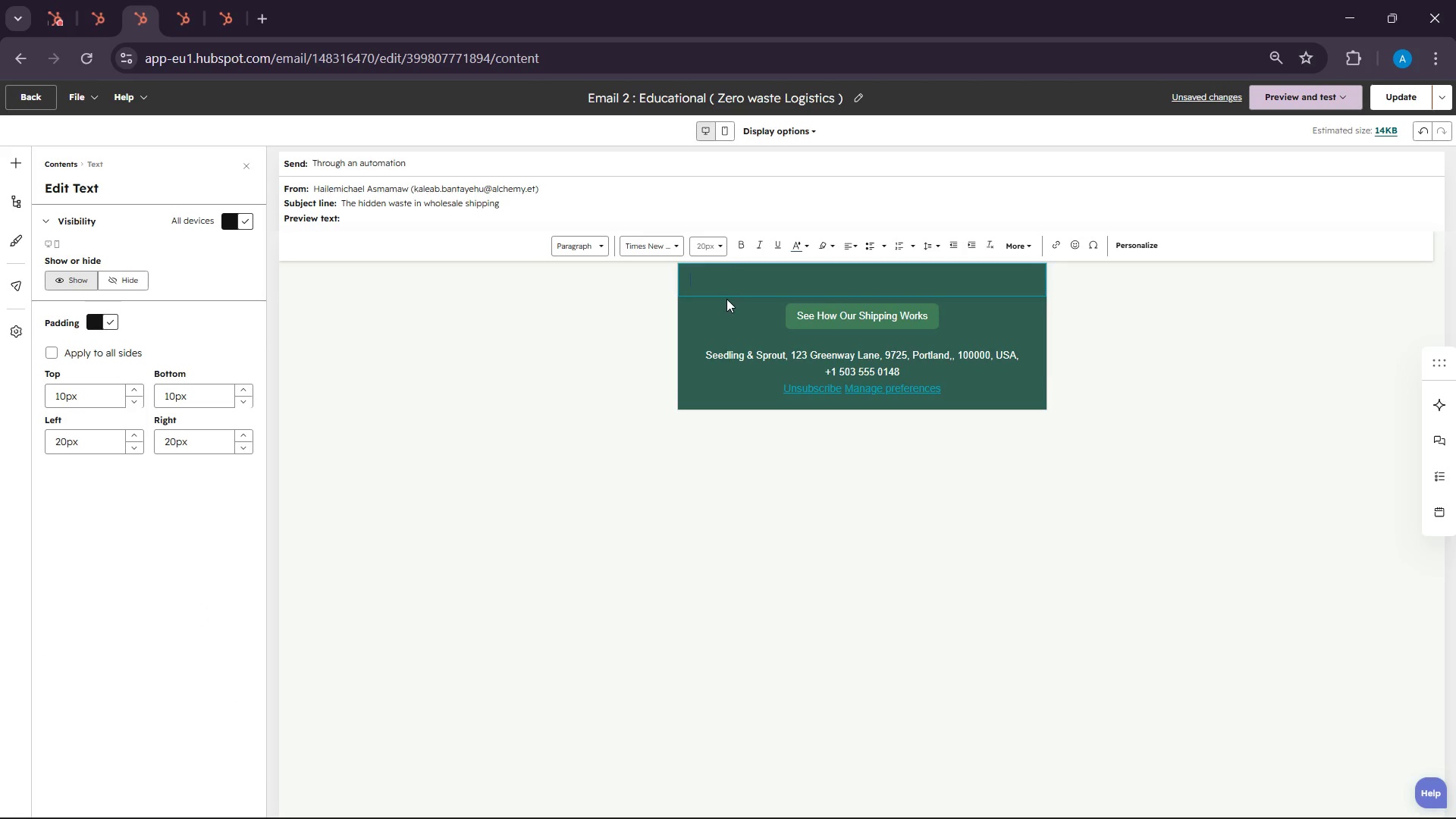 
left_click([722, 278])
 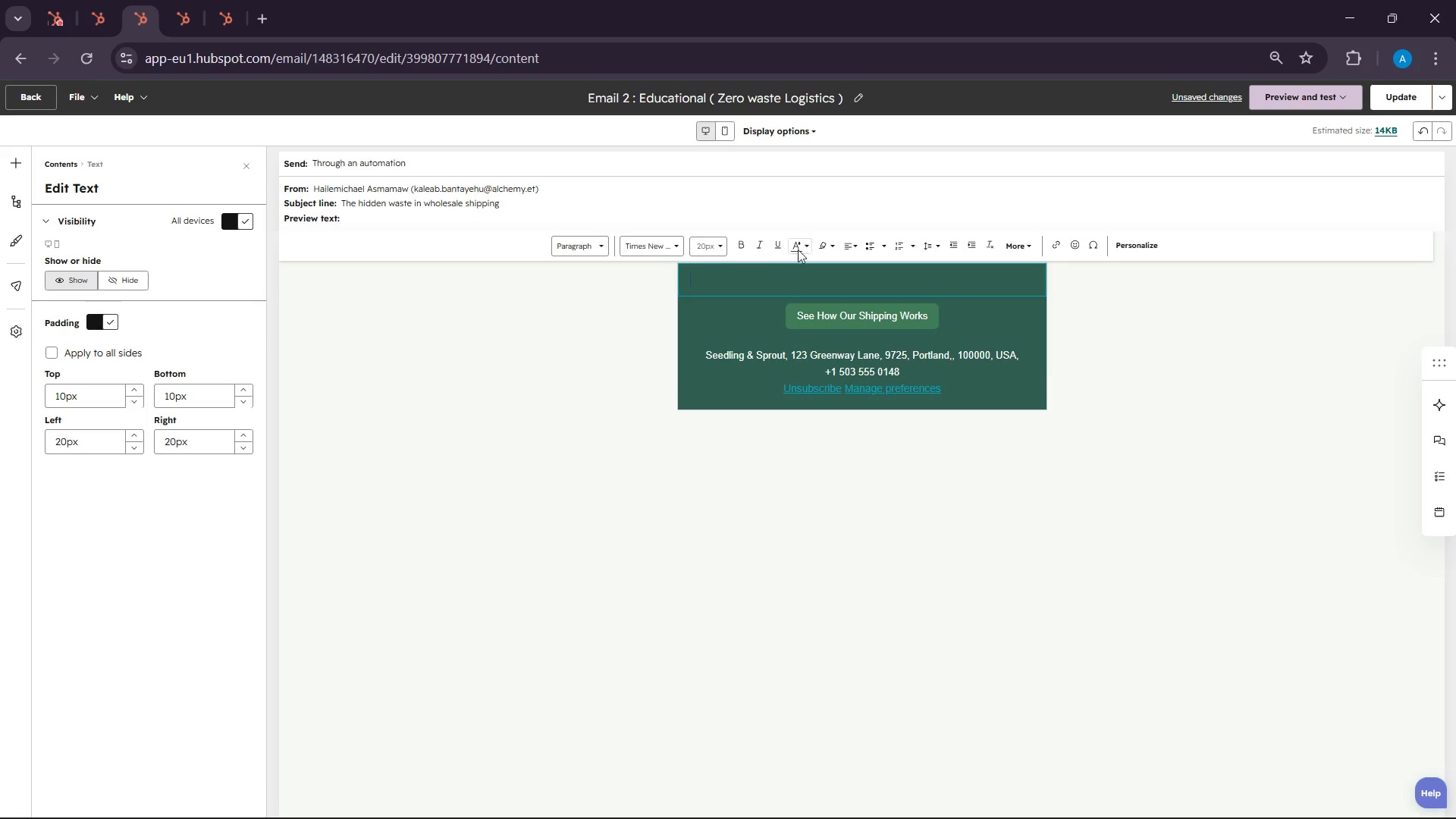 
left_click([802, 247])
 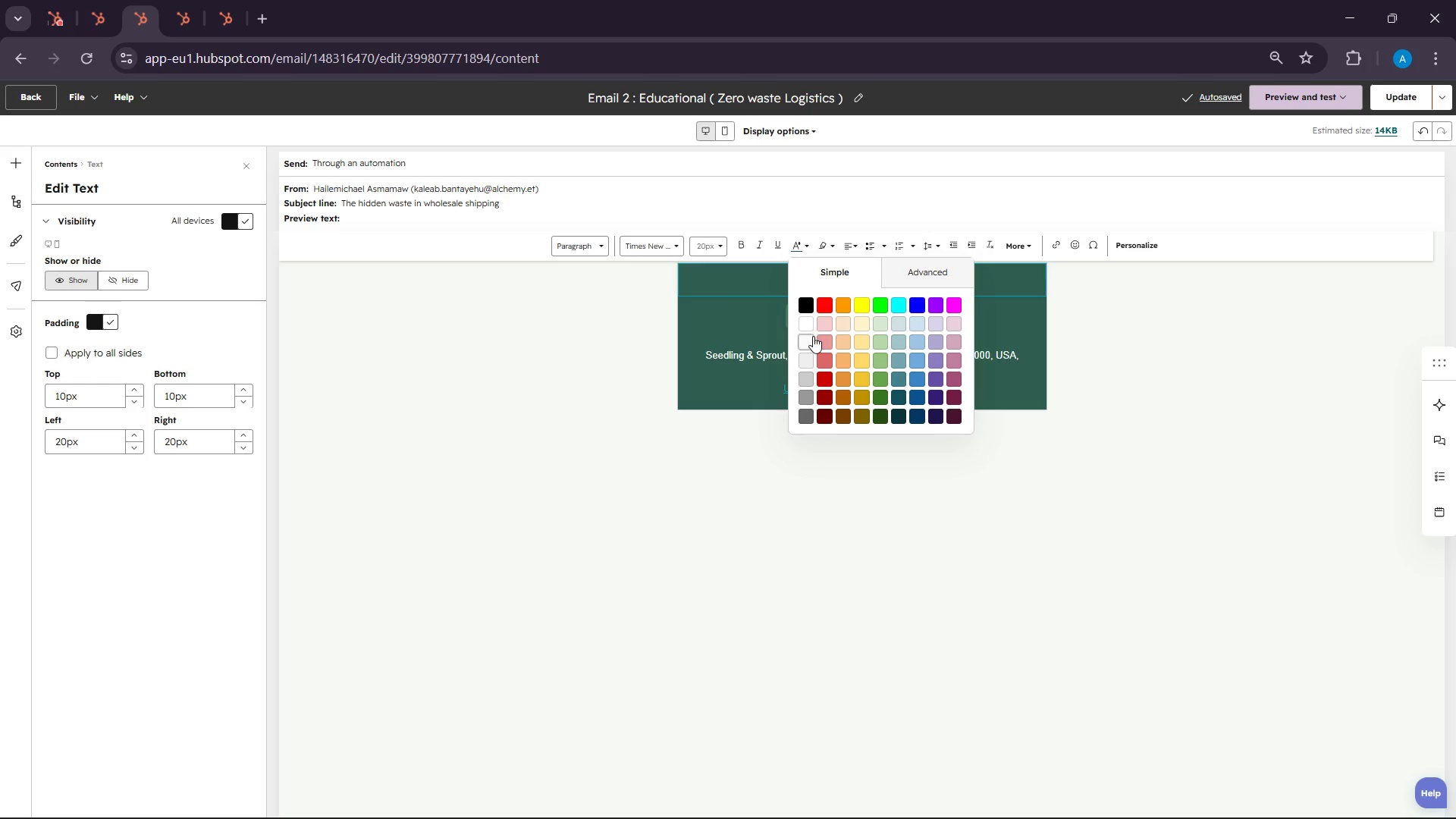 
left_click([810, 327])
 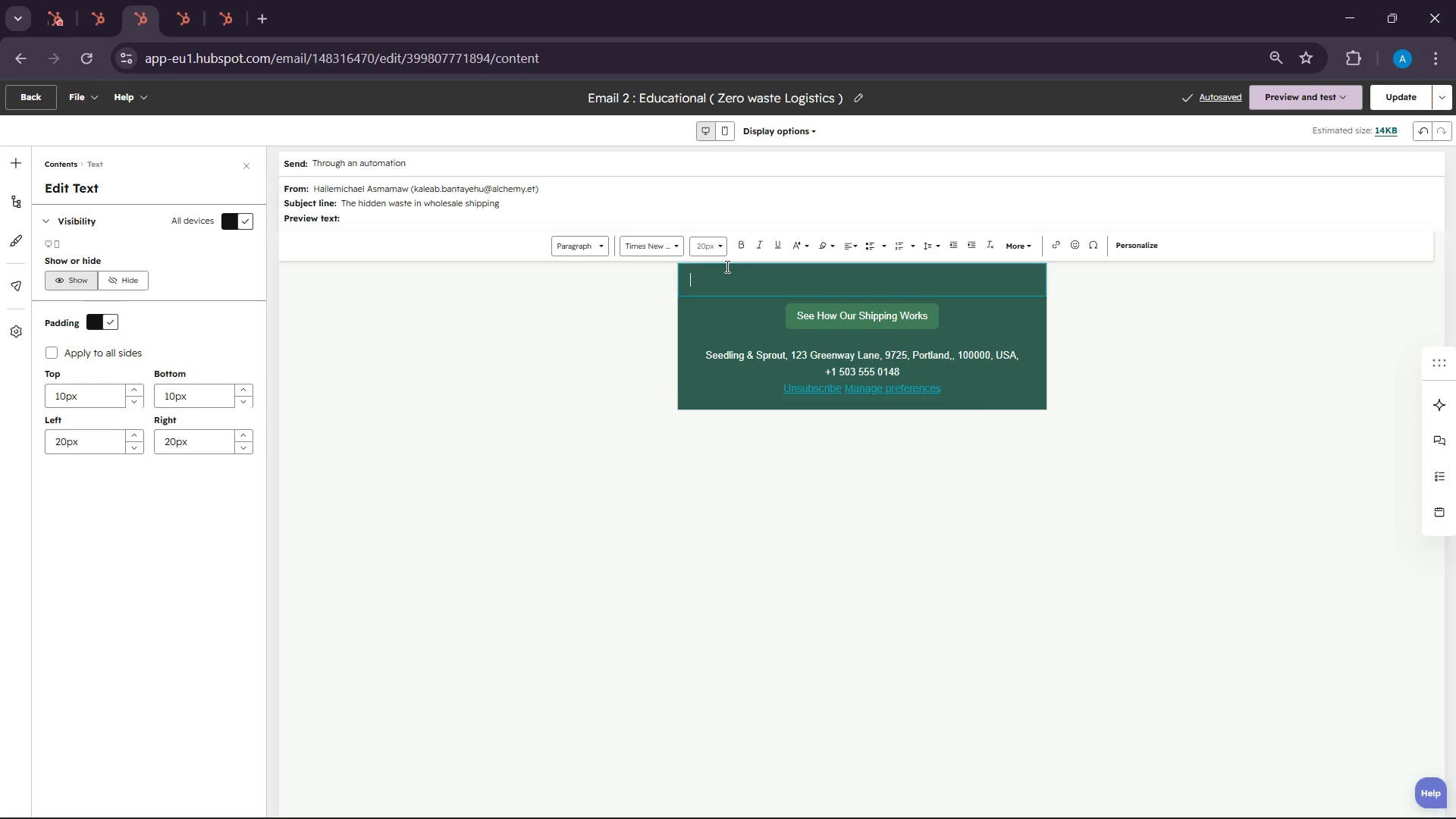 
type(Hi )
 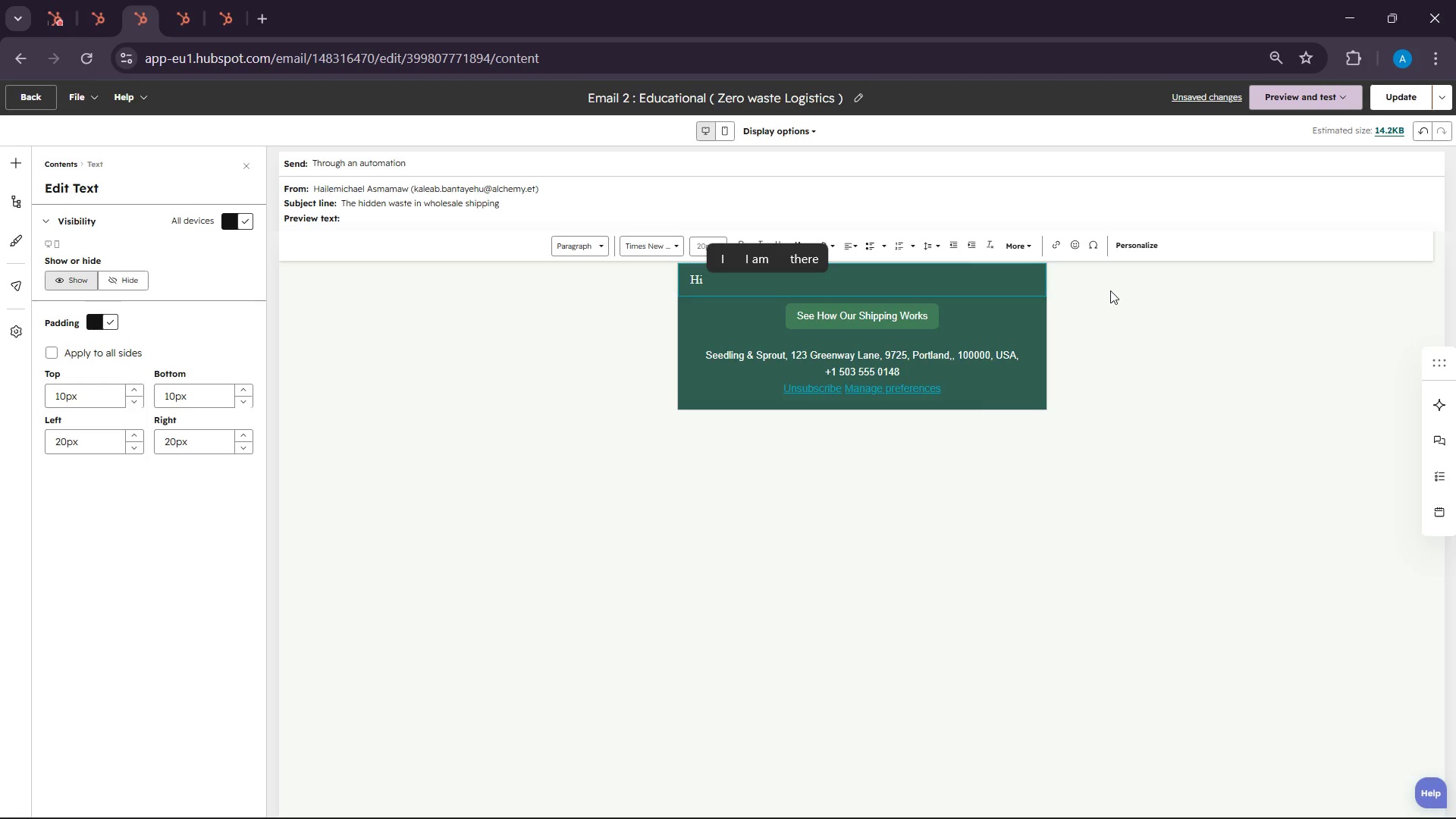 
left_click([1144, 238])
 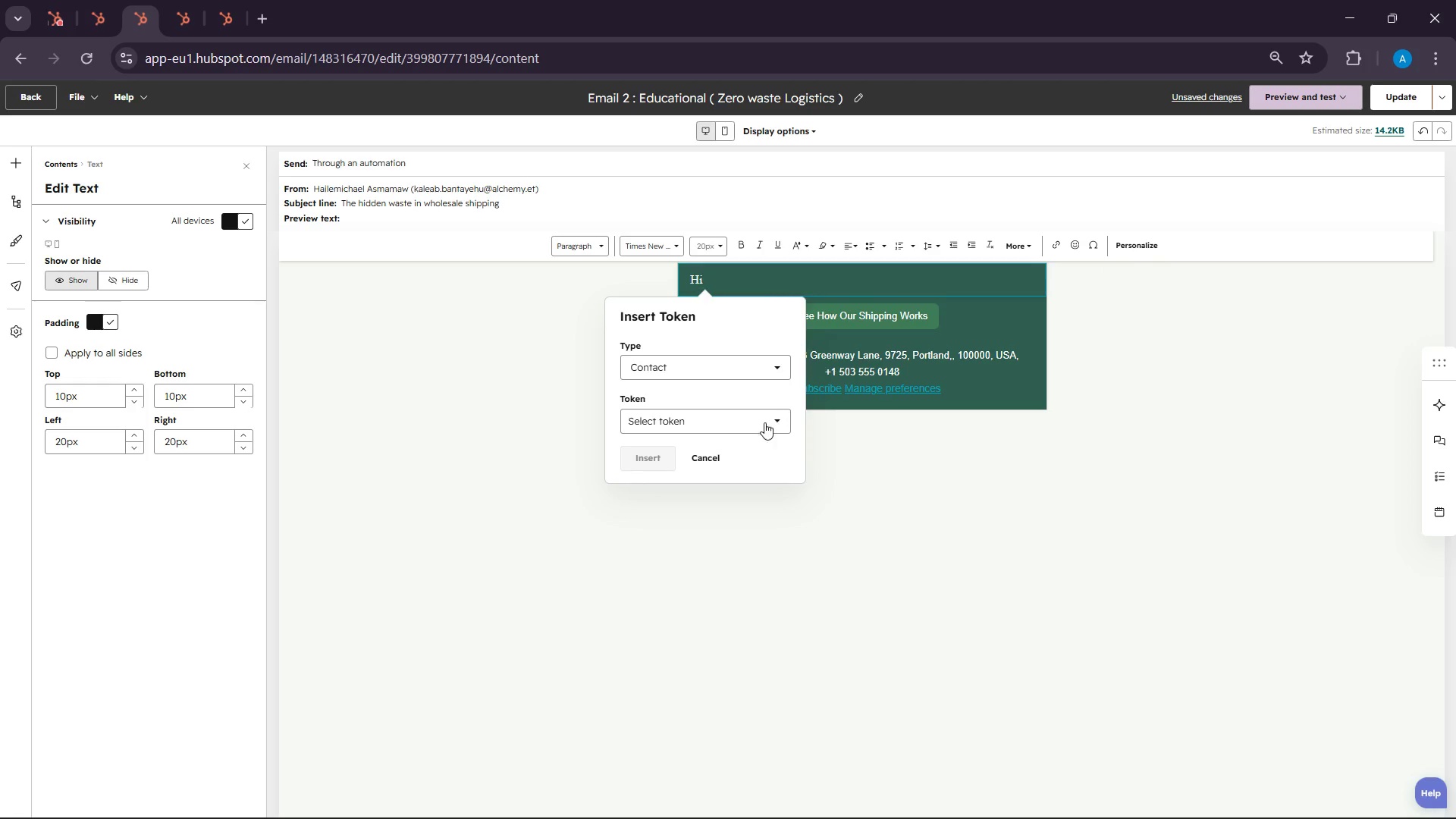 
left_click([739, 425])
 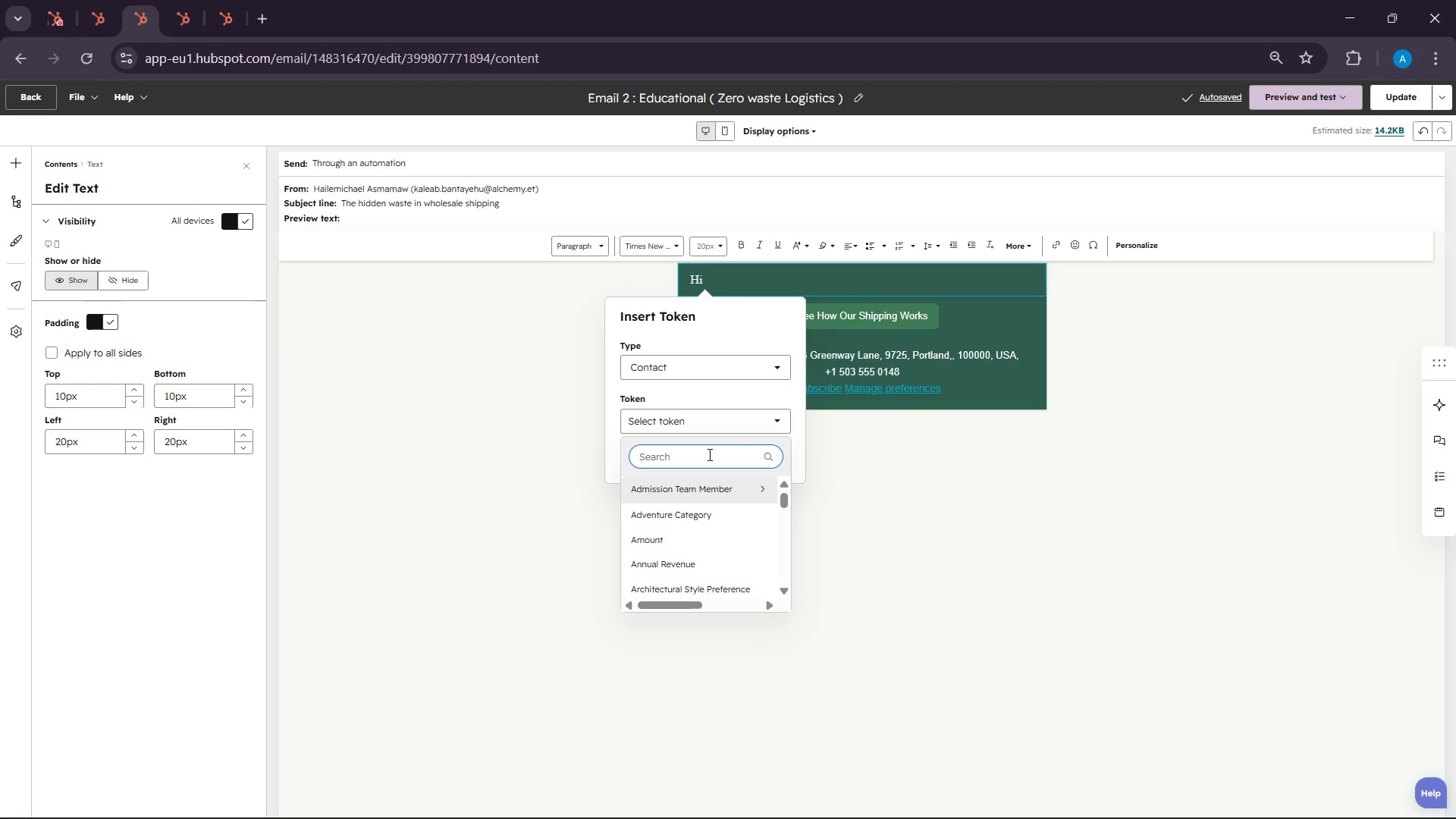 
type(first name)
 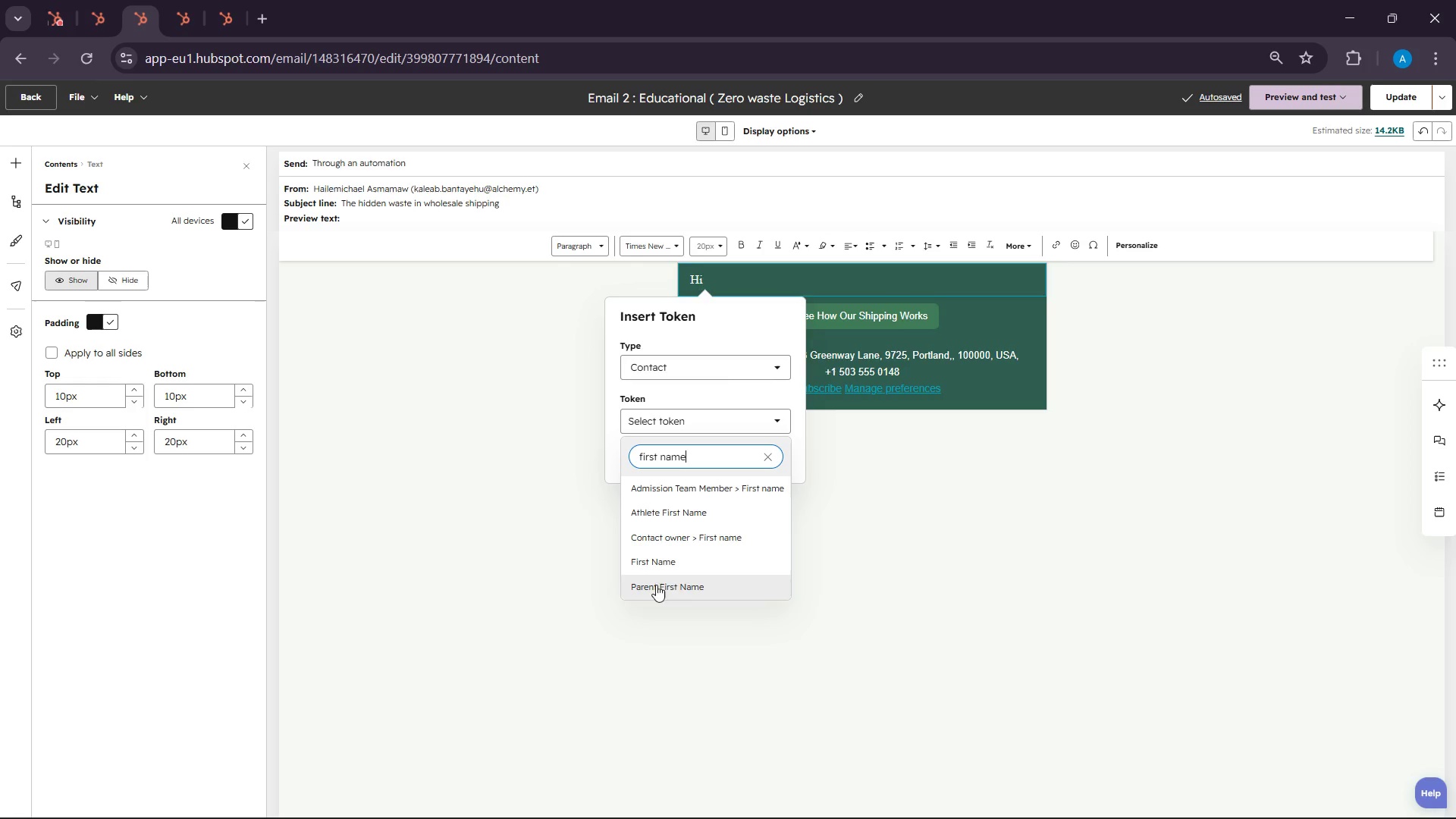 
left_click([686, 570])
 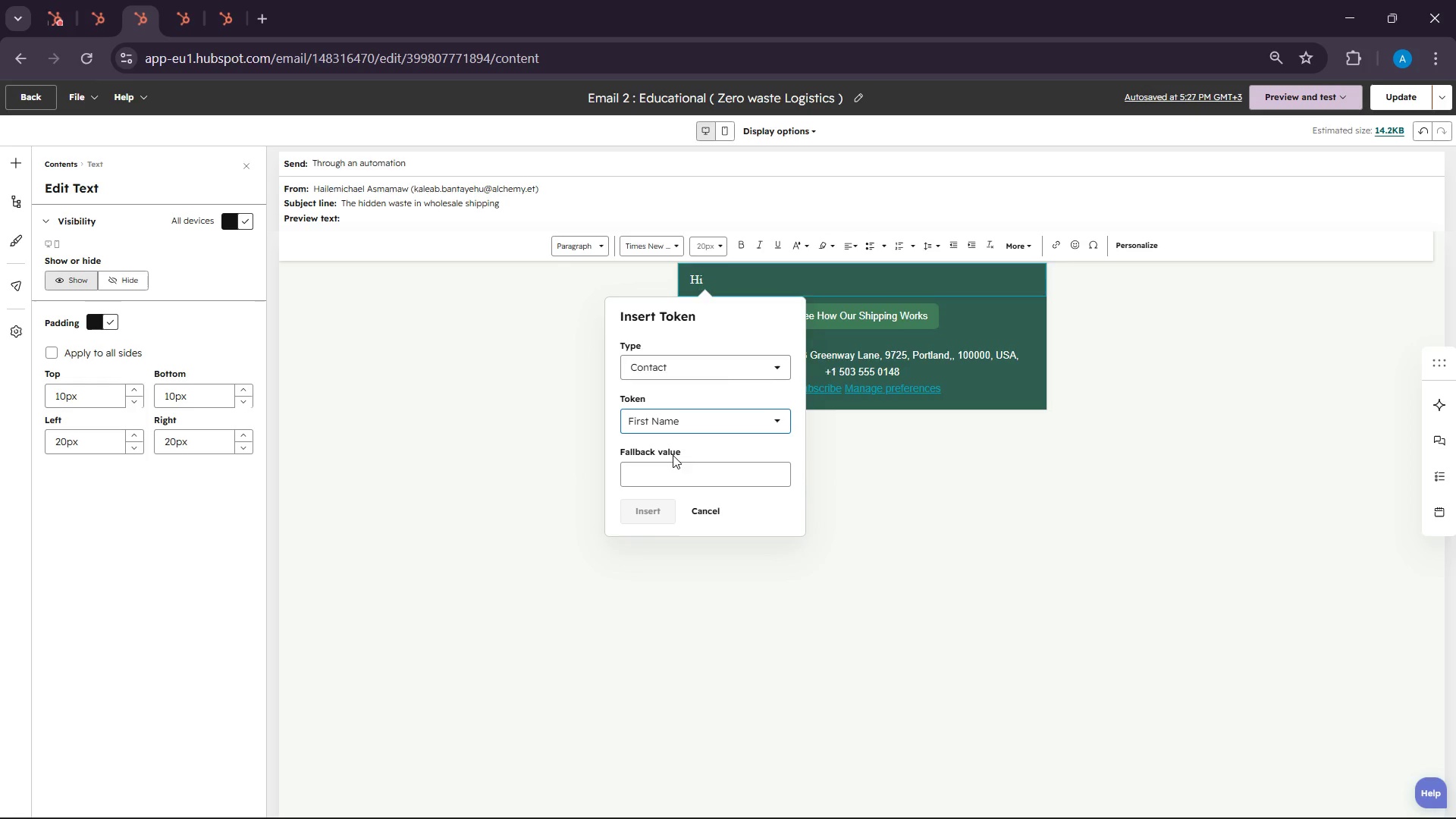 
left_click([664, 466])
 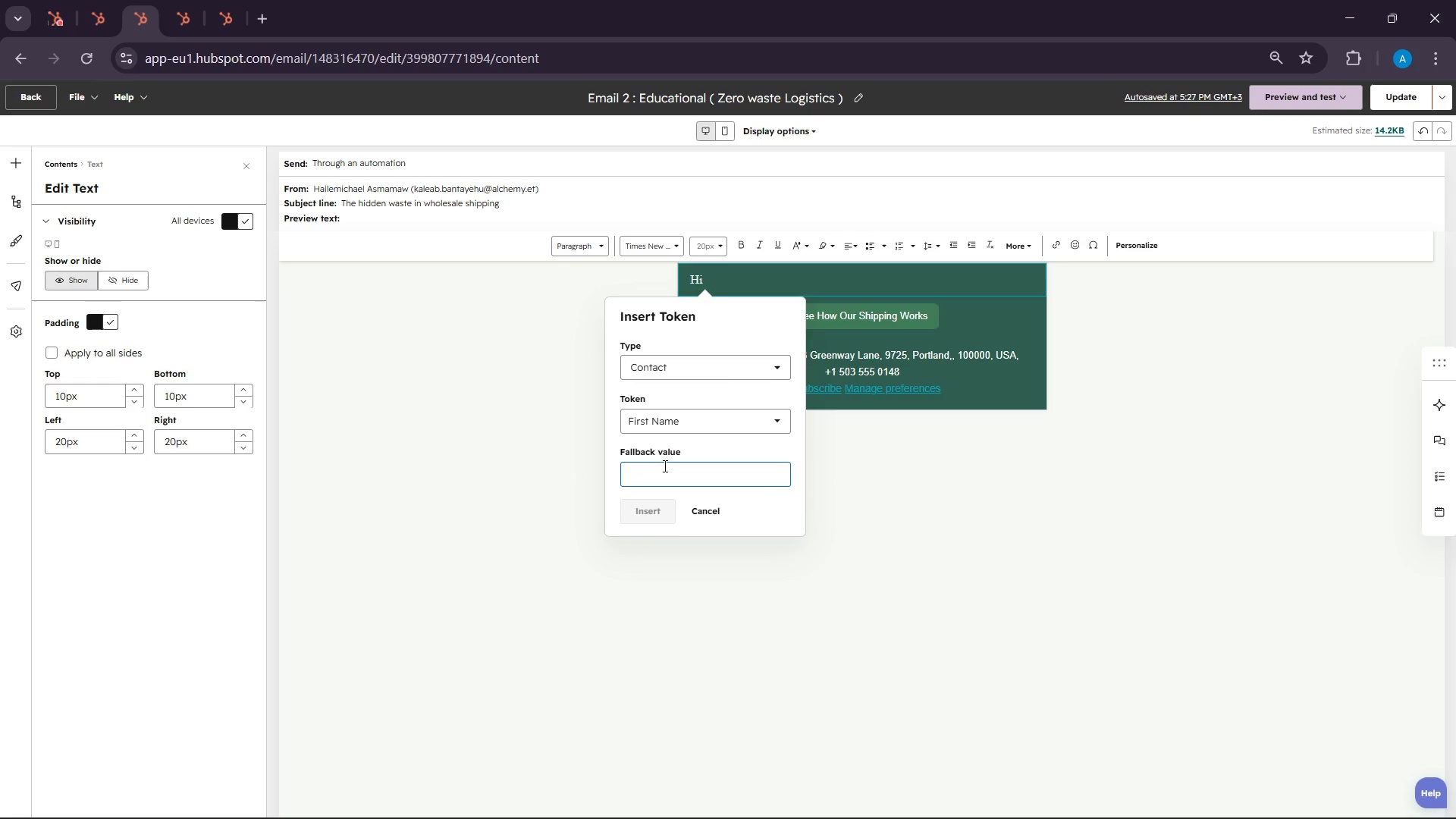 
type(user namw)
 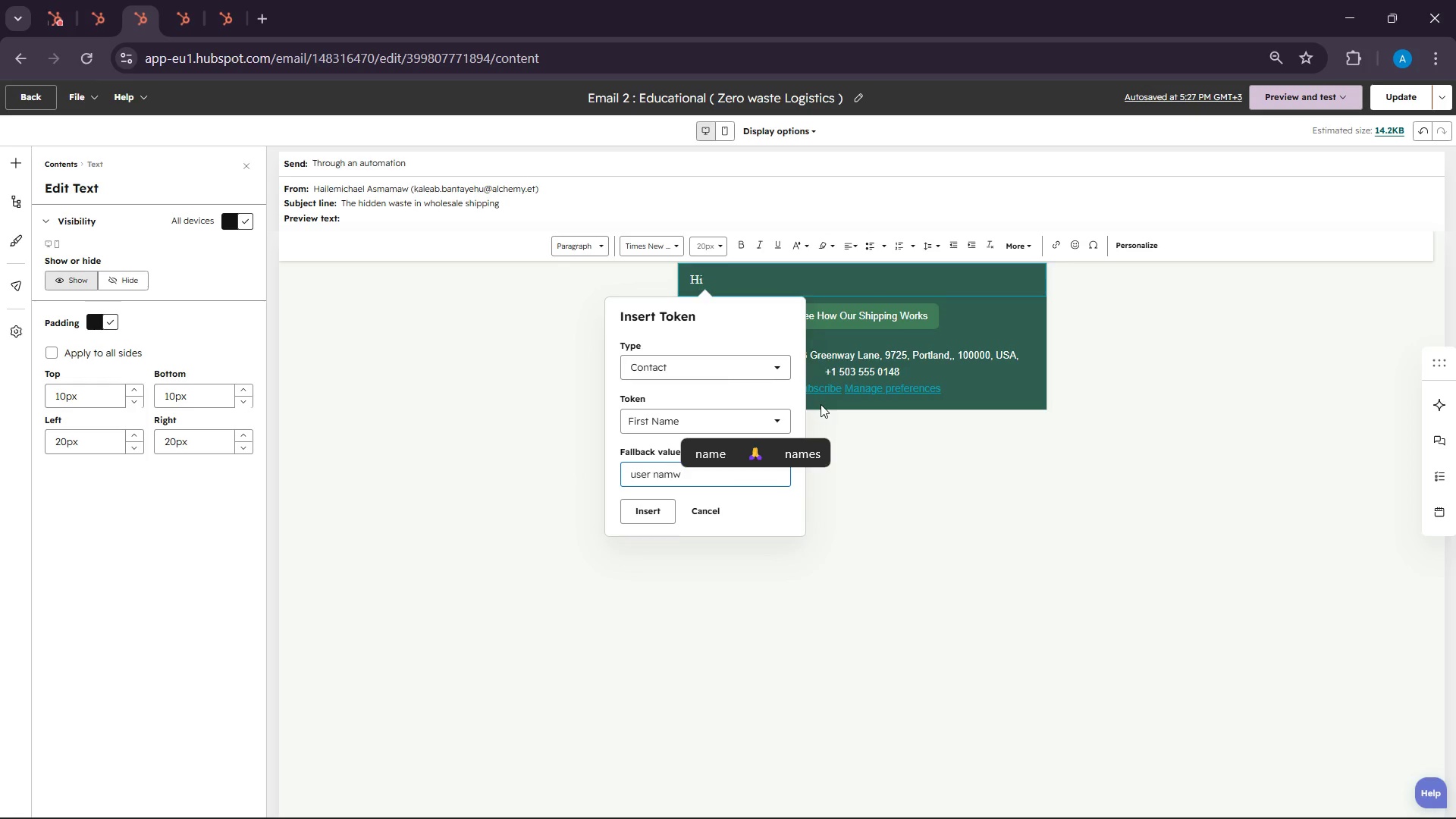 
key(Backspace)
 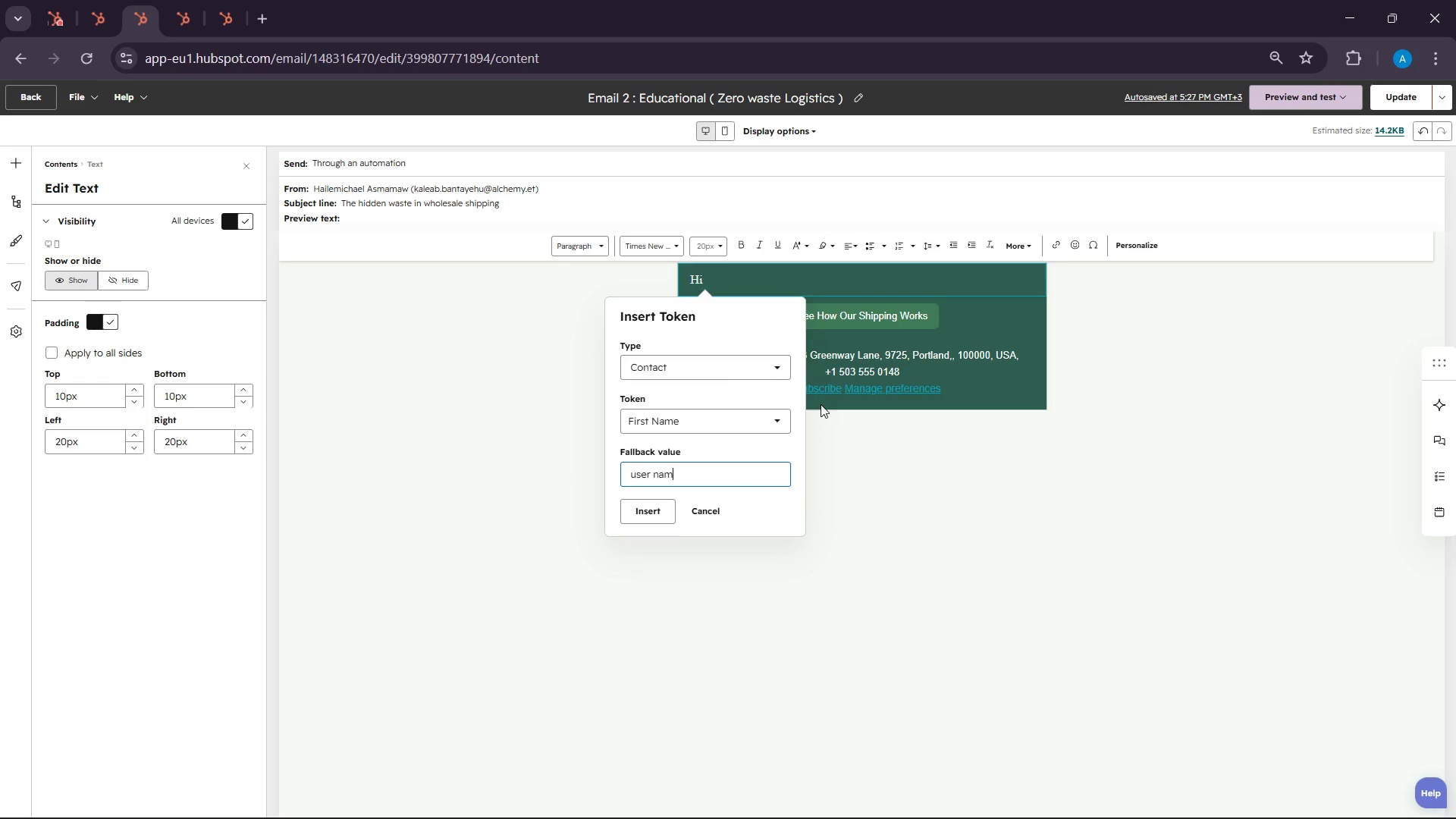 
key(E)
 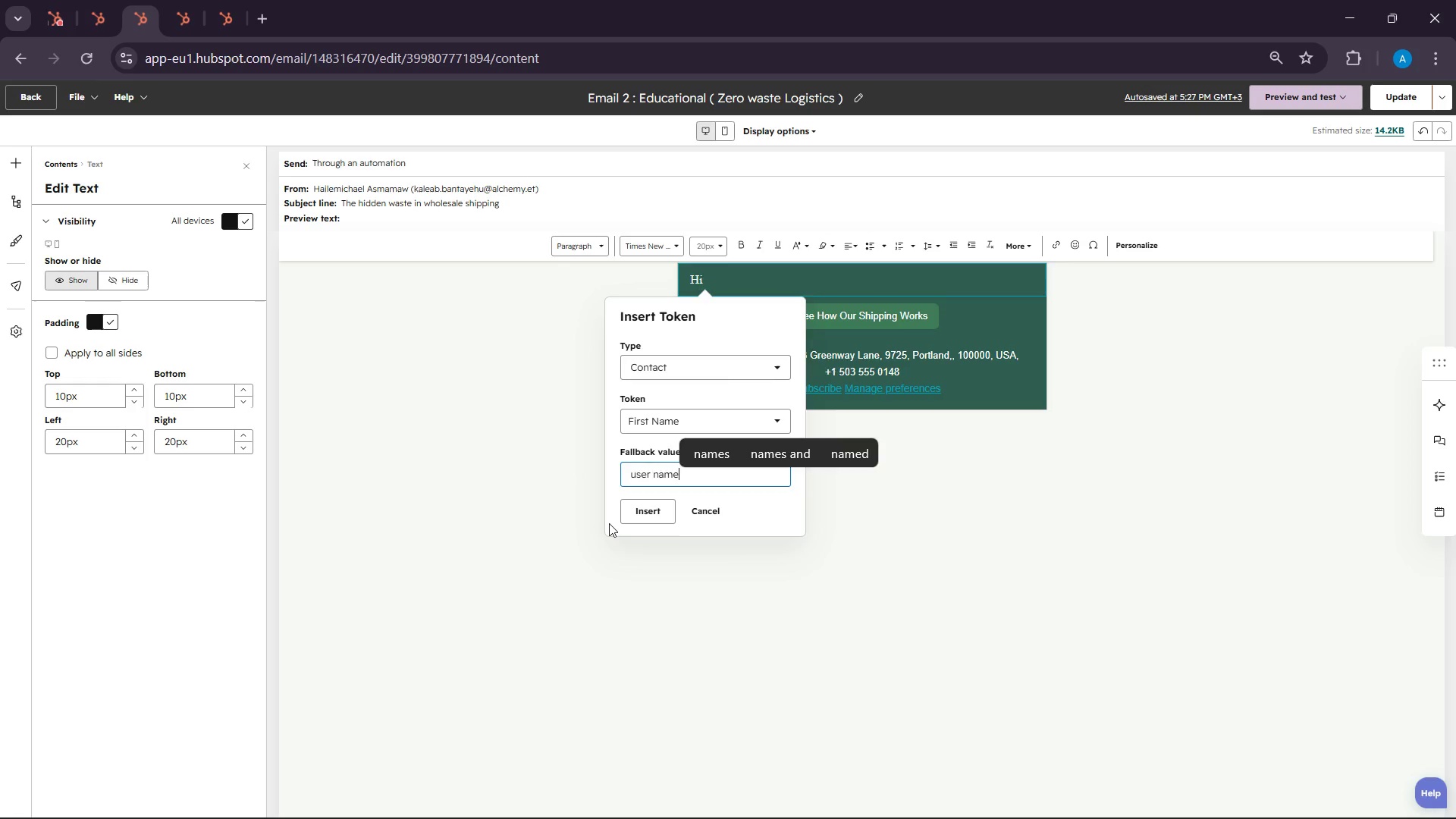 
double_click([655, 510])
 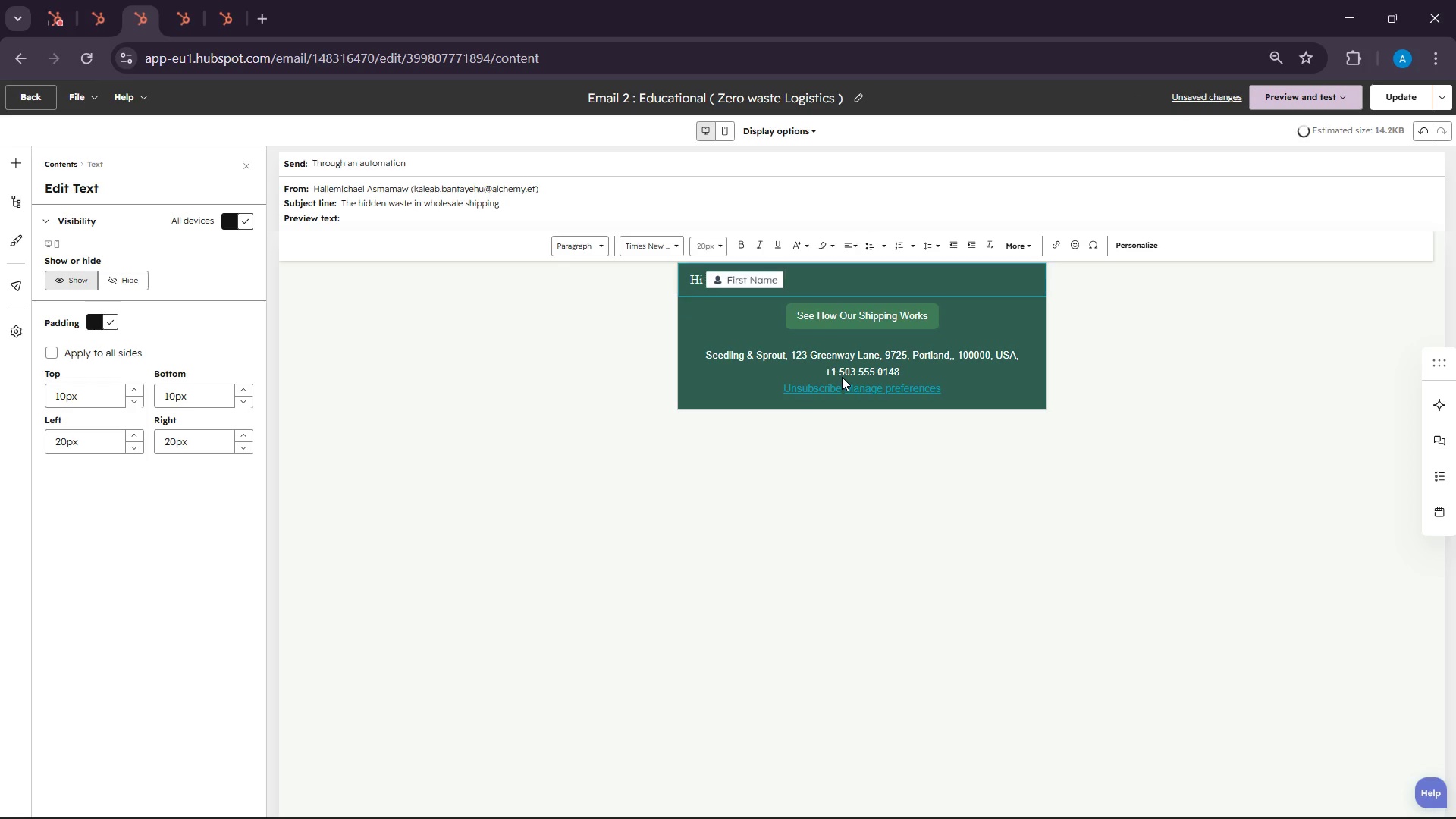 
key(Comma)
 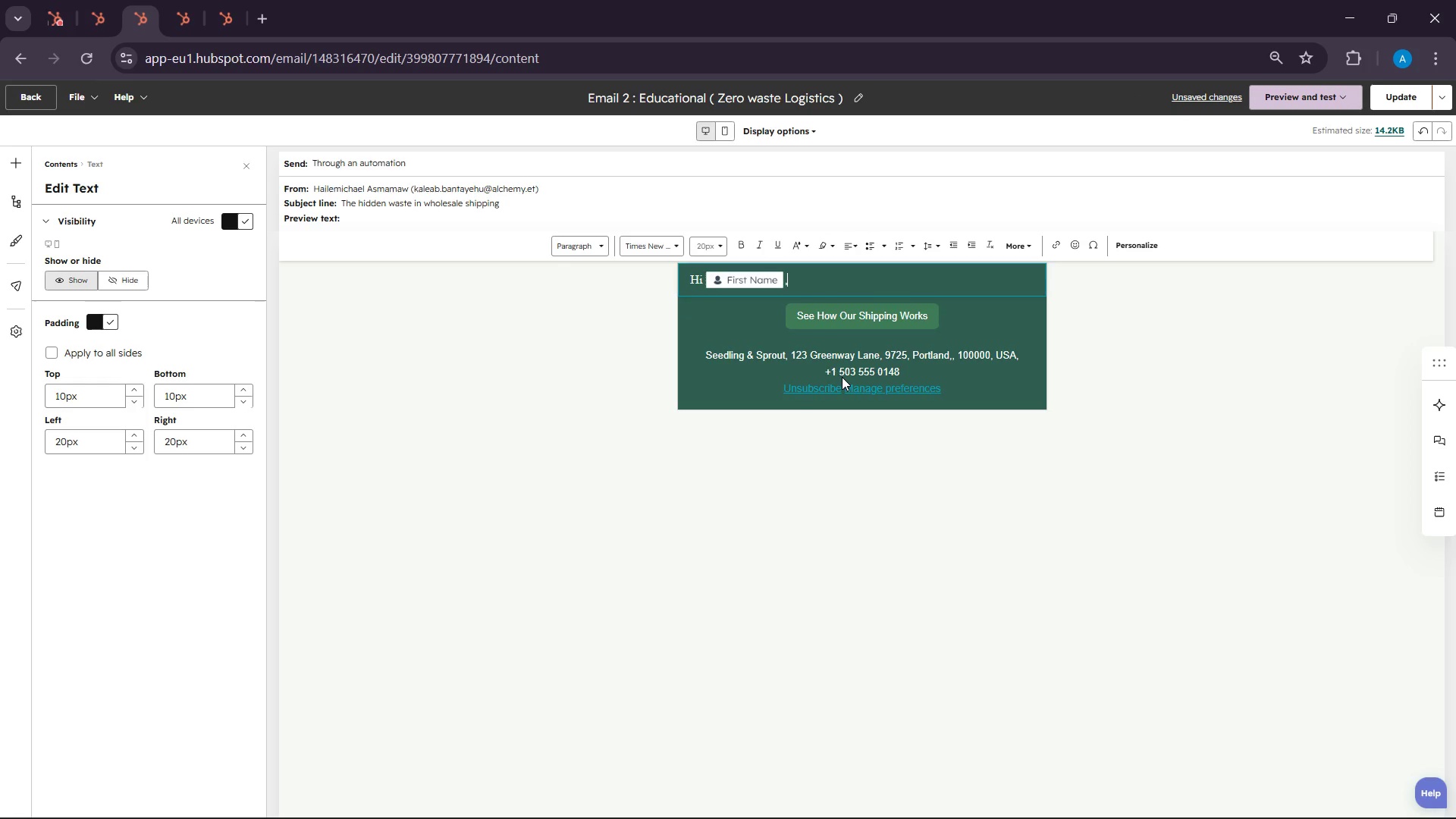 
key(Enter)
 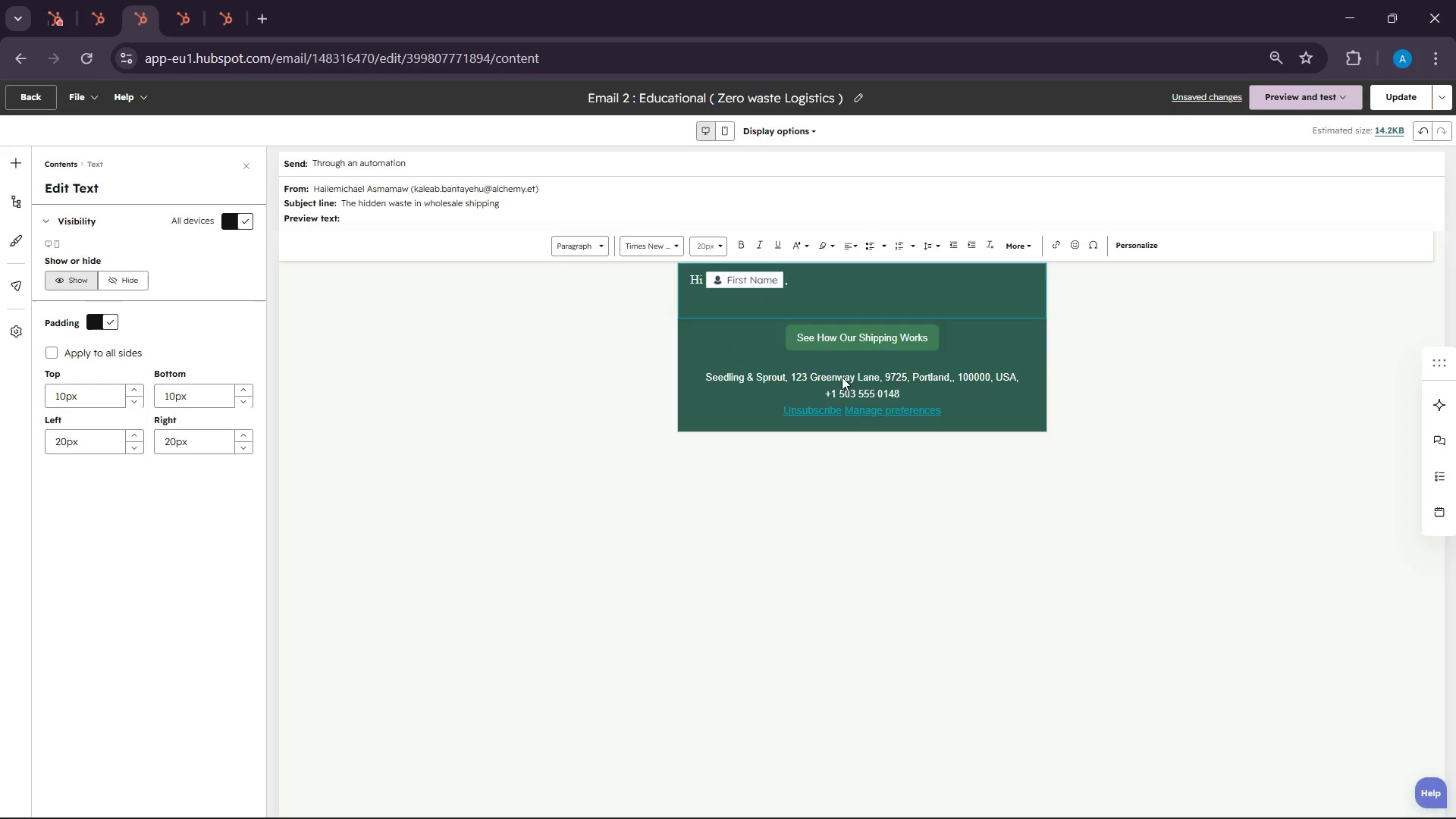 
key(Enter)
 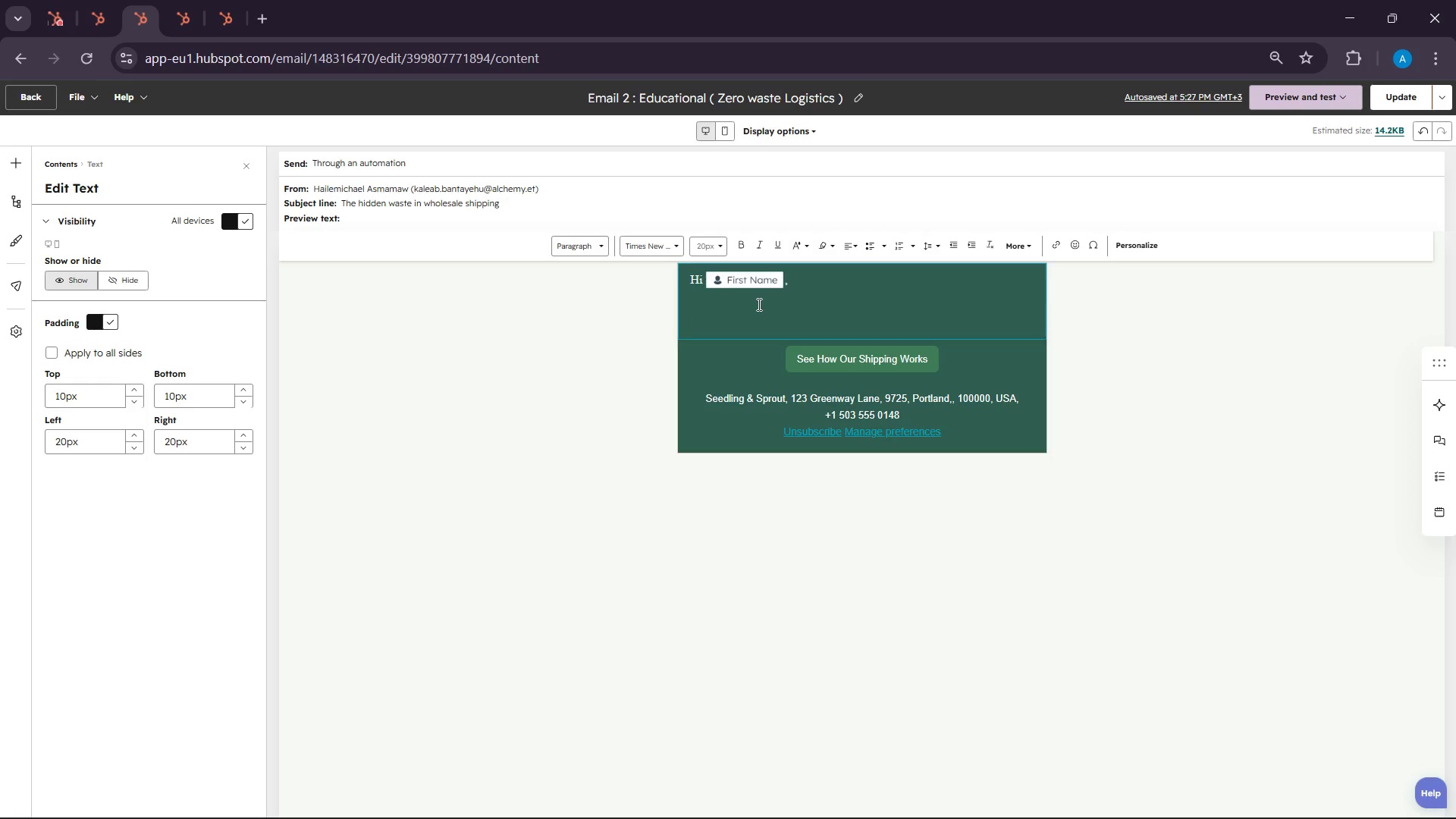 
wait(31.14)
 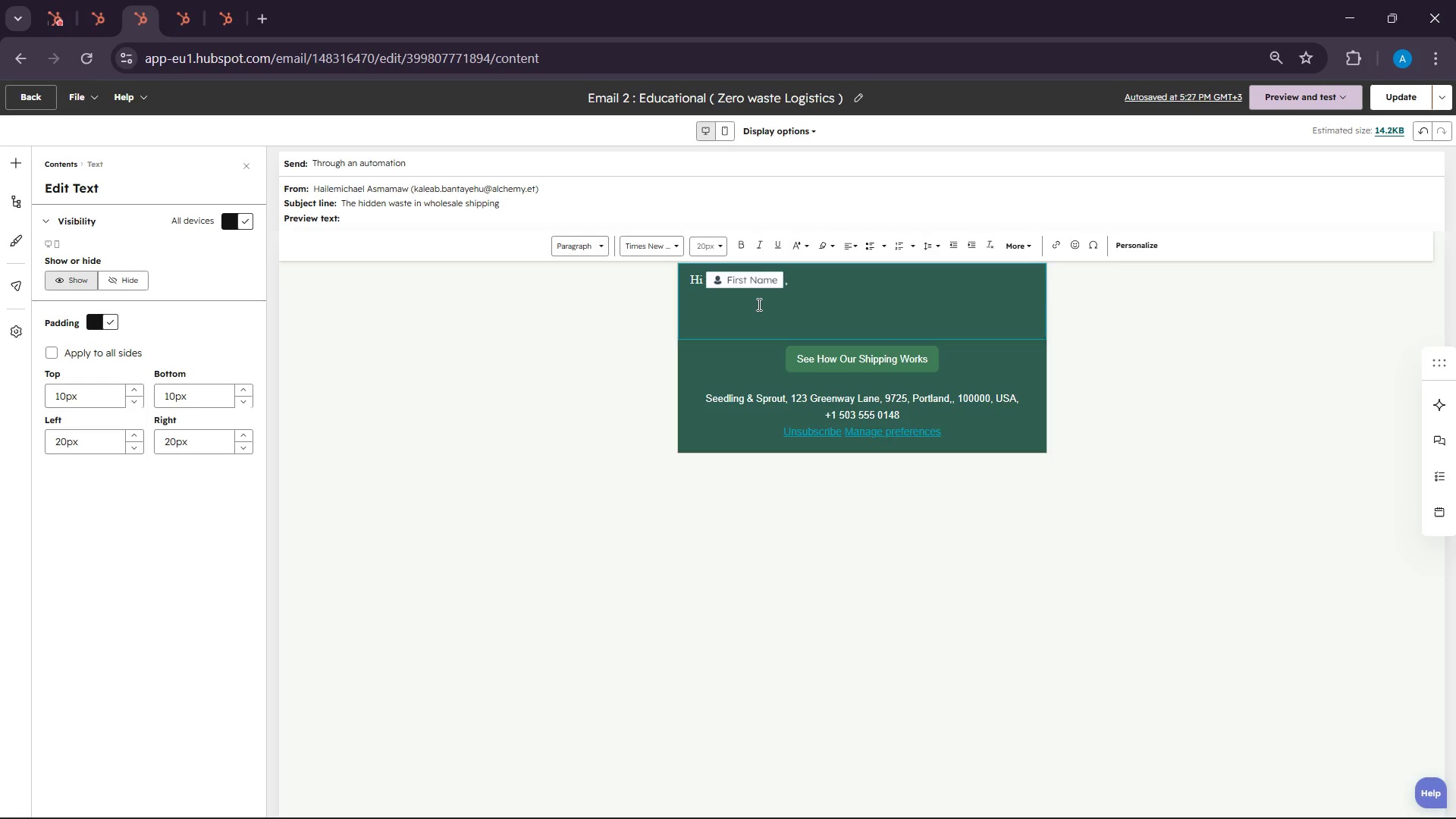 
type(Hi )
key(Backspace)
key(Backspace)
key(Backspace)
type(One o)
key(Backspace)
type(f t)
key(Backspace)
key(Backspace)
key(Backspace)
type(od)
key(Backspace)
type(f)
 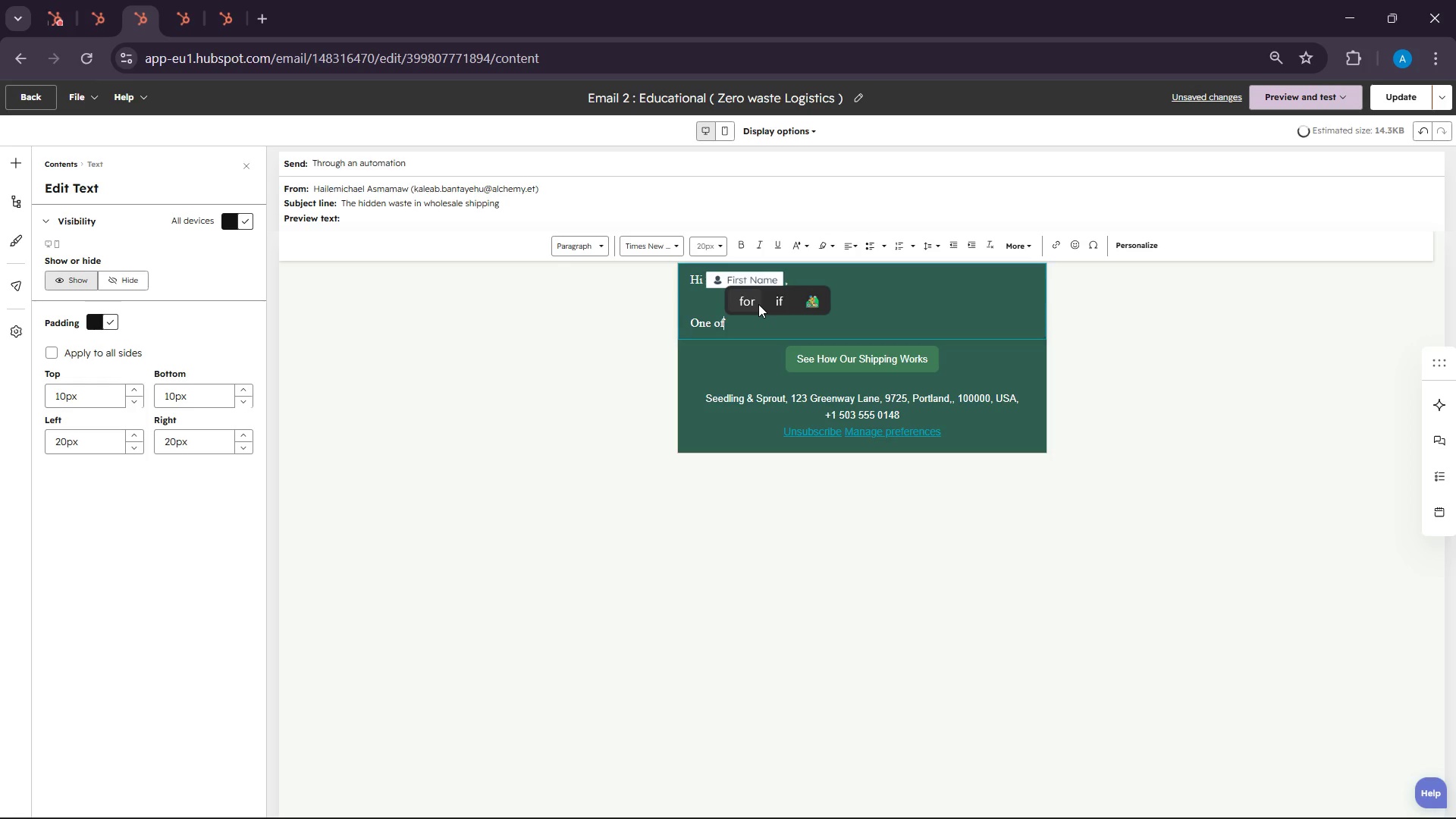 
hold_key(key=ControlLeft, duration=0.75)
scroll: coordinate [757, 275], scroll_direction: up, amount: 1.0
 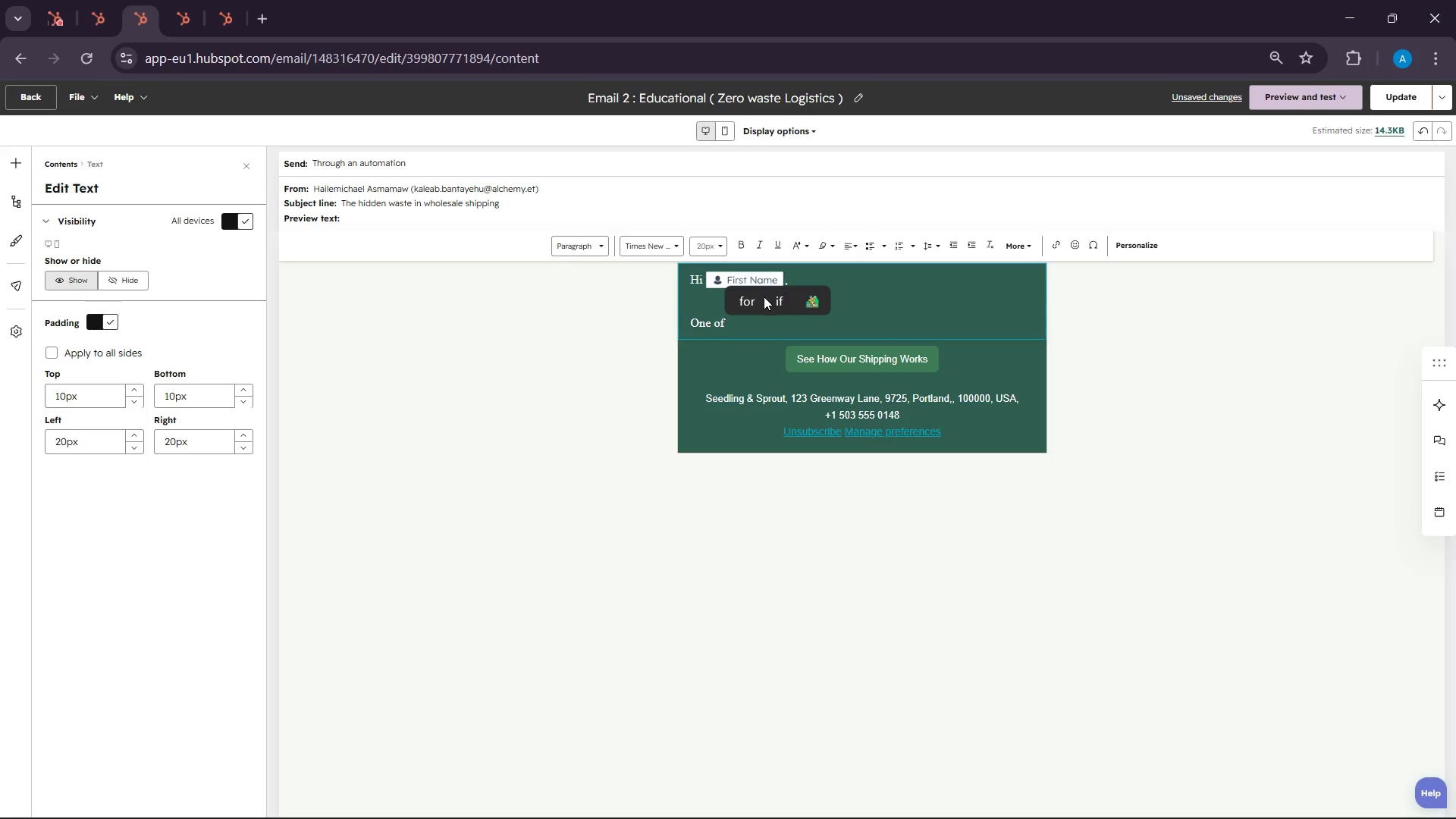 
hold_key(key=ControlLeft, duration=0.41)
scroll: coordinate [772, 311], scroll_direction: up, amount: 2.0
 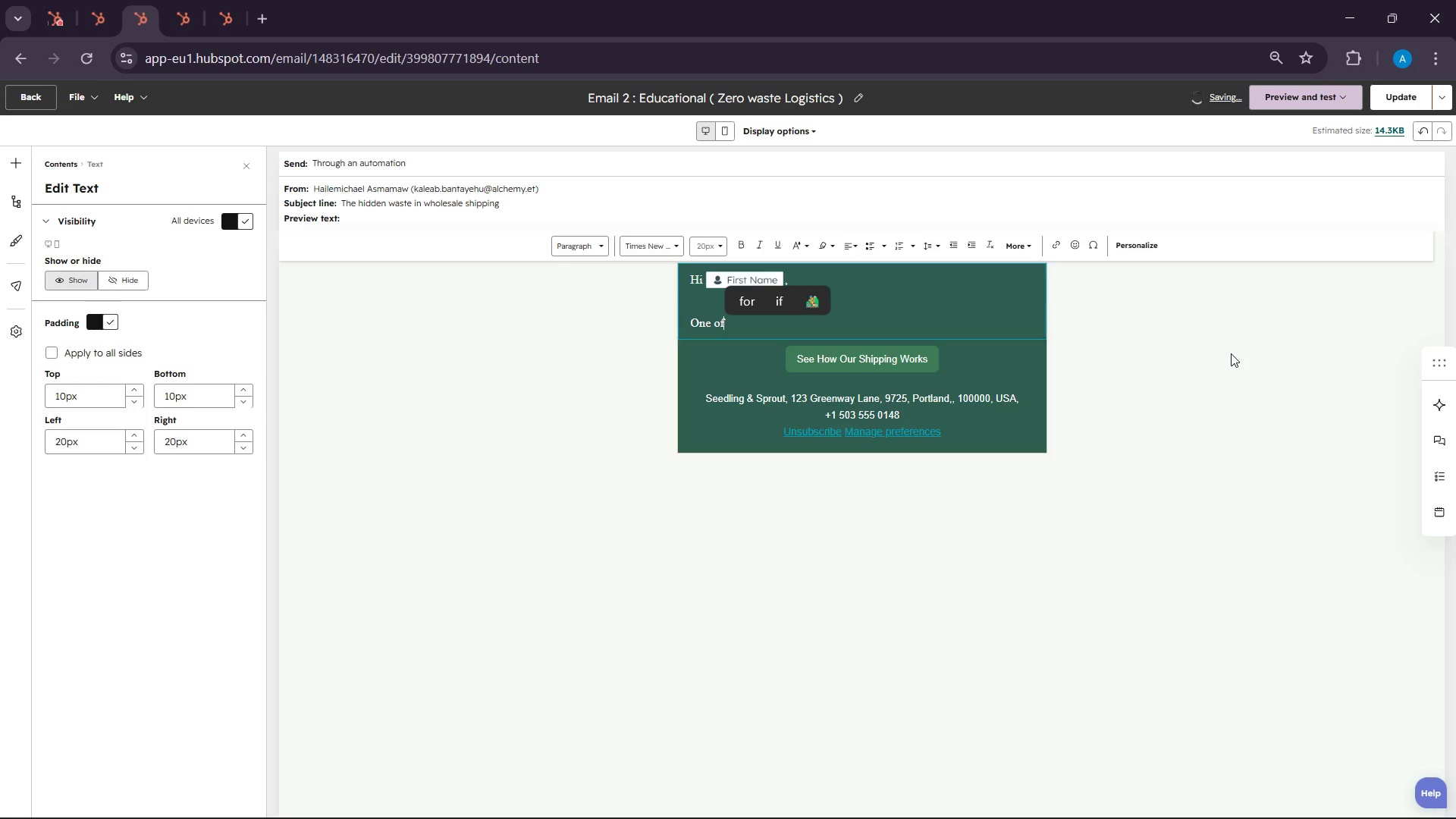 
left_click([1203, 342])
 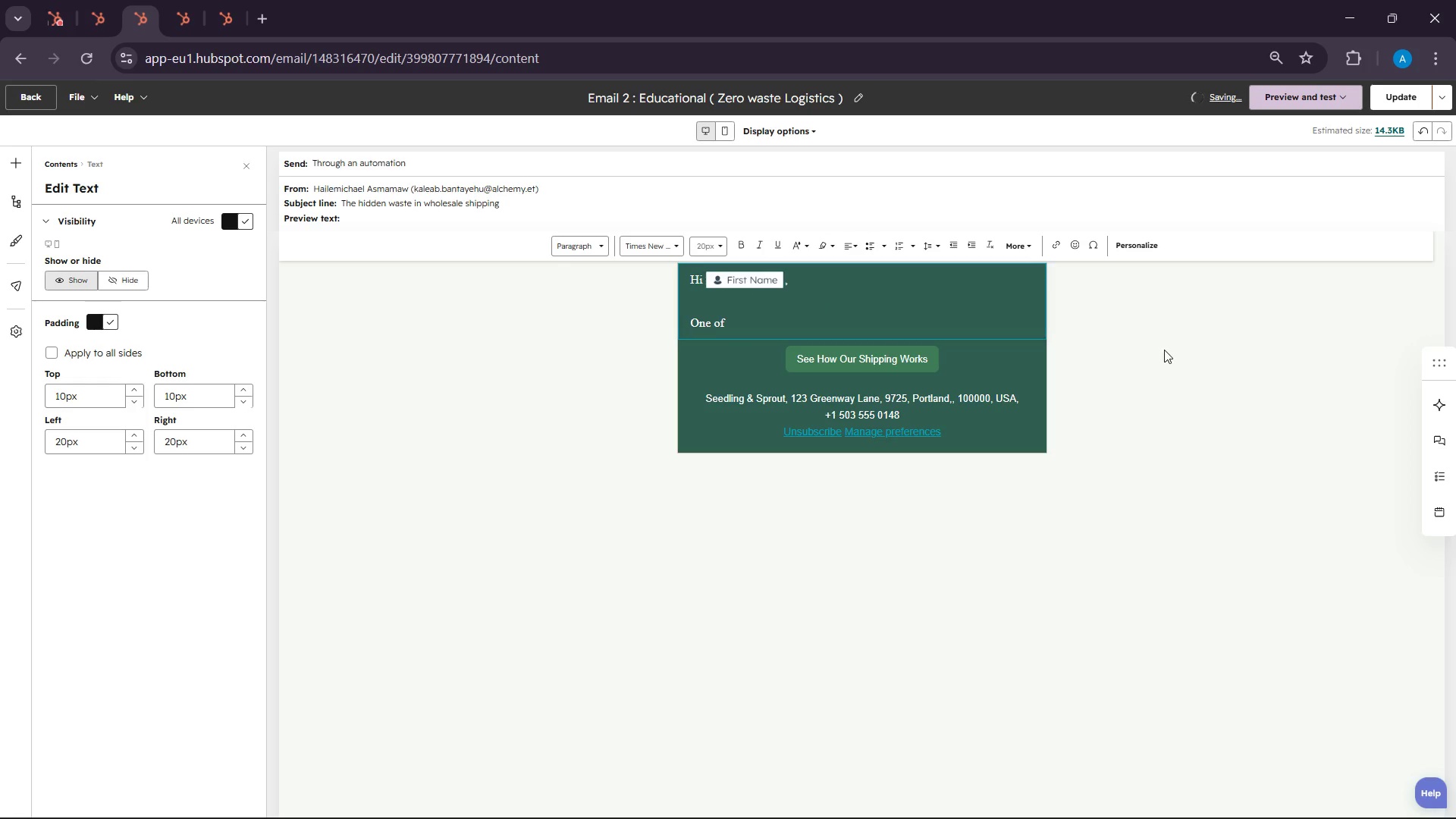 
hold_key(key=ControlLeft, duration=0.5)
scroll: coordinate [1164, 350], scroll_direction: up, amount: 1.0
 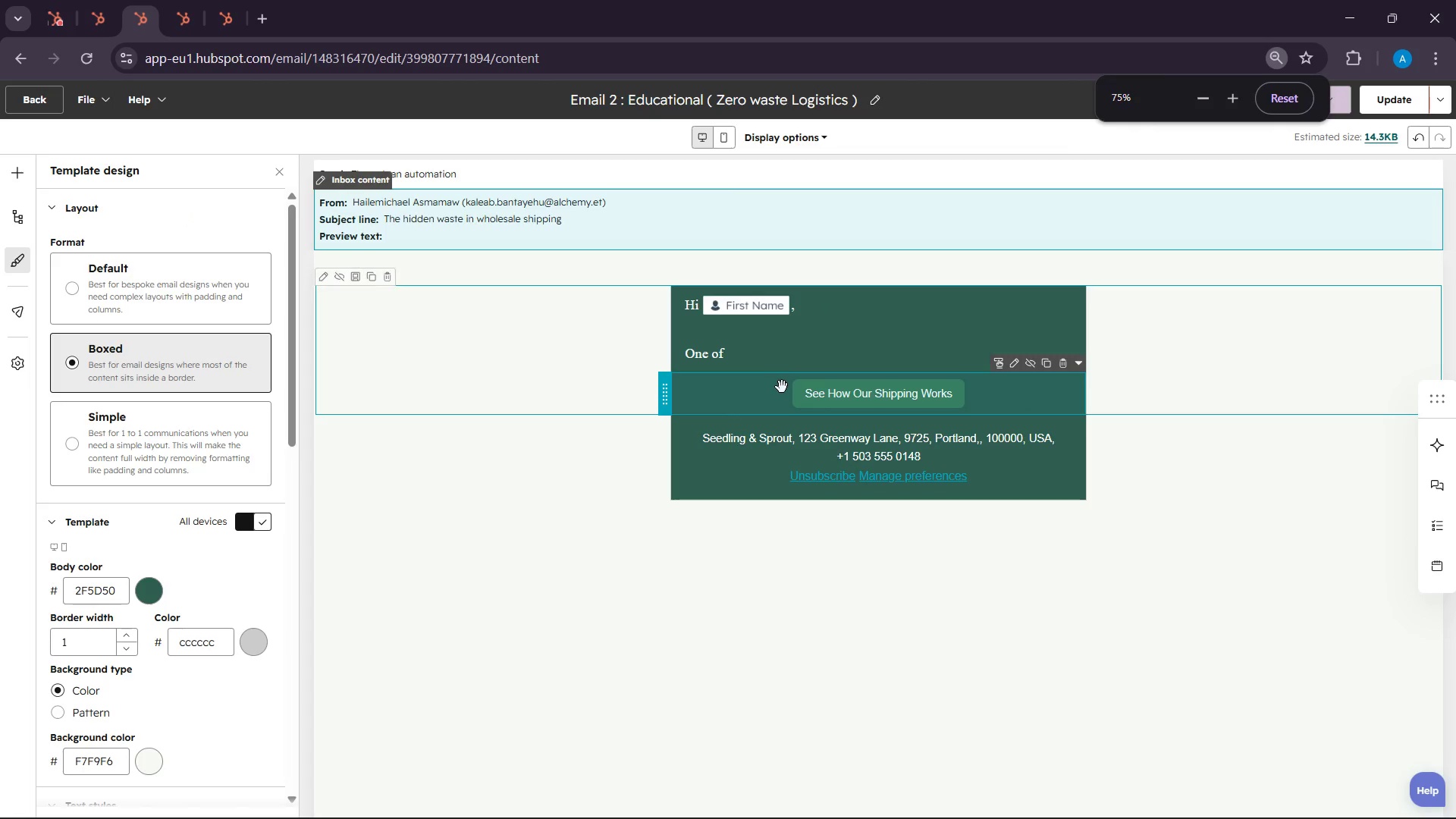 
left_click([802, 332])
 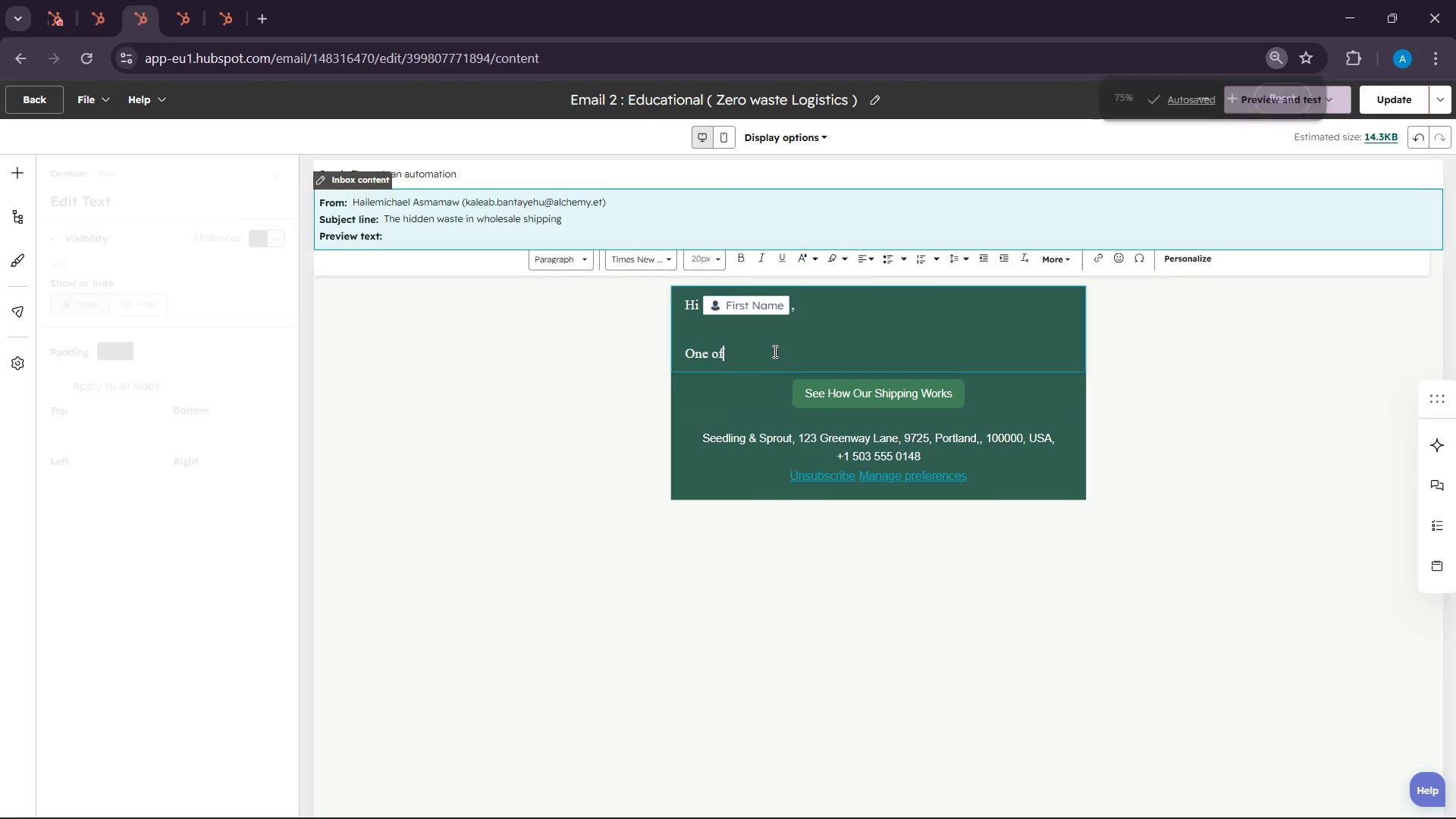 
double_click([774, 351])
 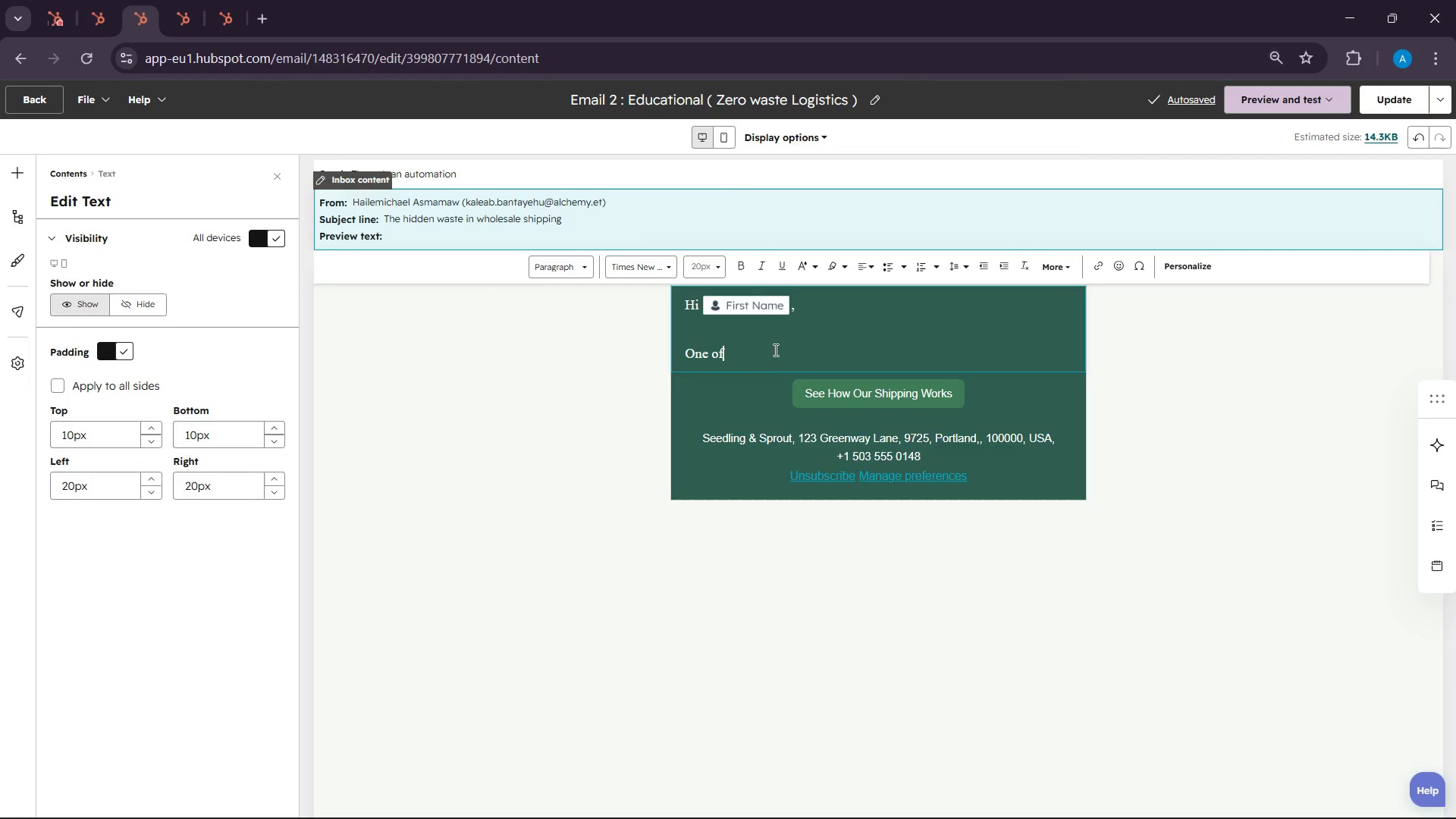 
type( the biggest challe)
 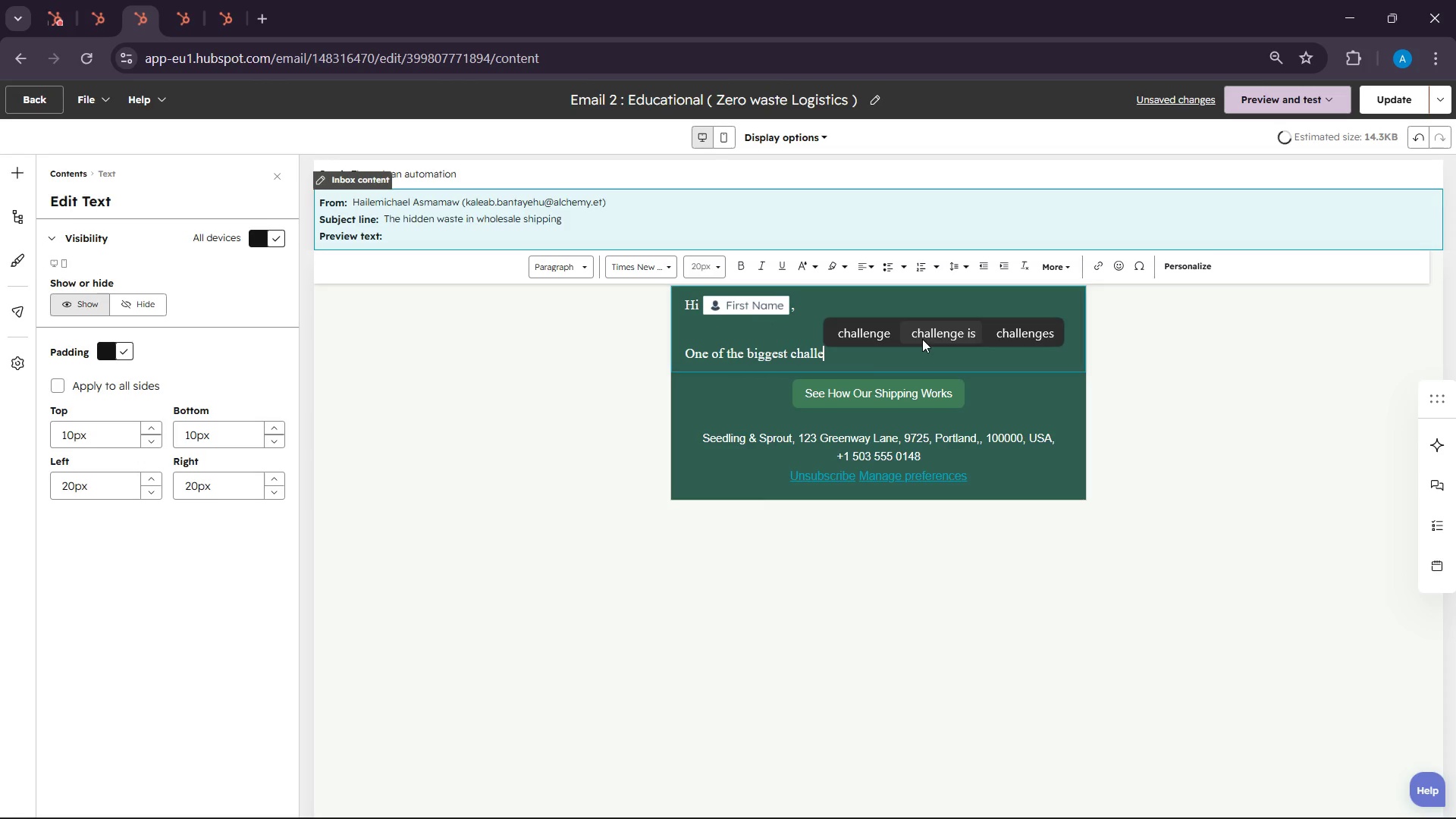 
left_click([877, 336])
 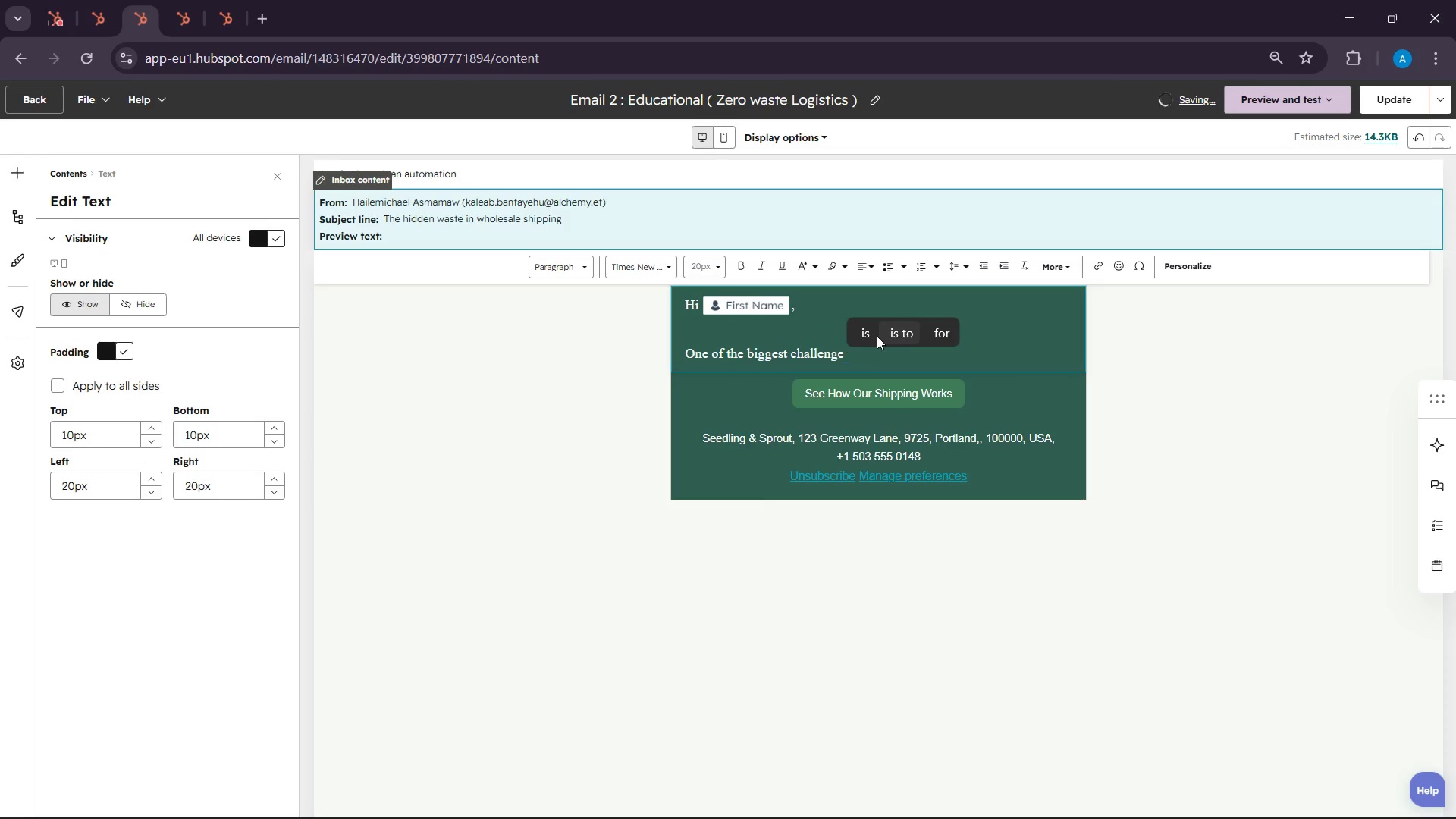 
type(for econ)
key(Backspace)
 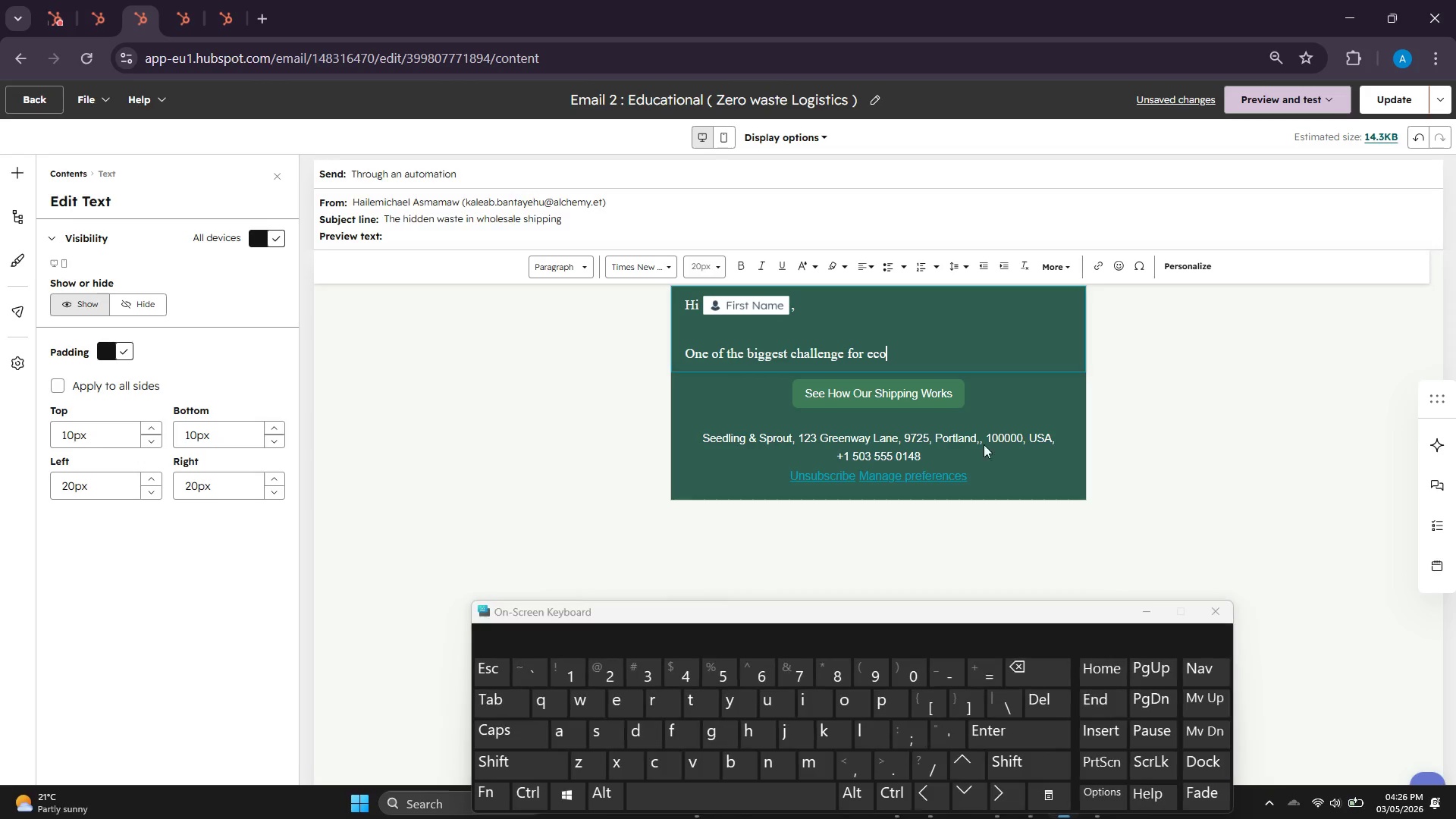 
type(-concious )
key(Backspace)
key(Backspace)
key(Backspace)
key(Backspace)
key(Backspace)
key(Backspace)
type(sc)
 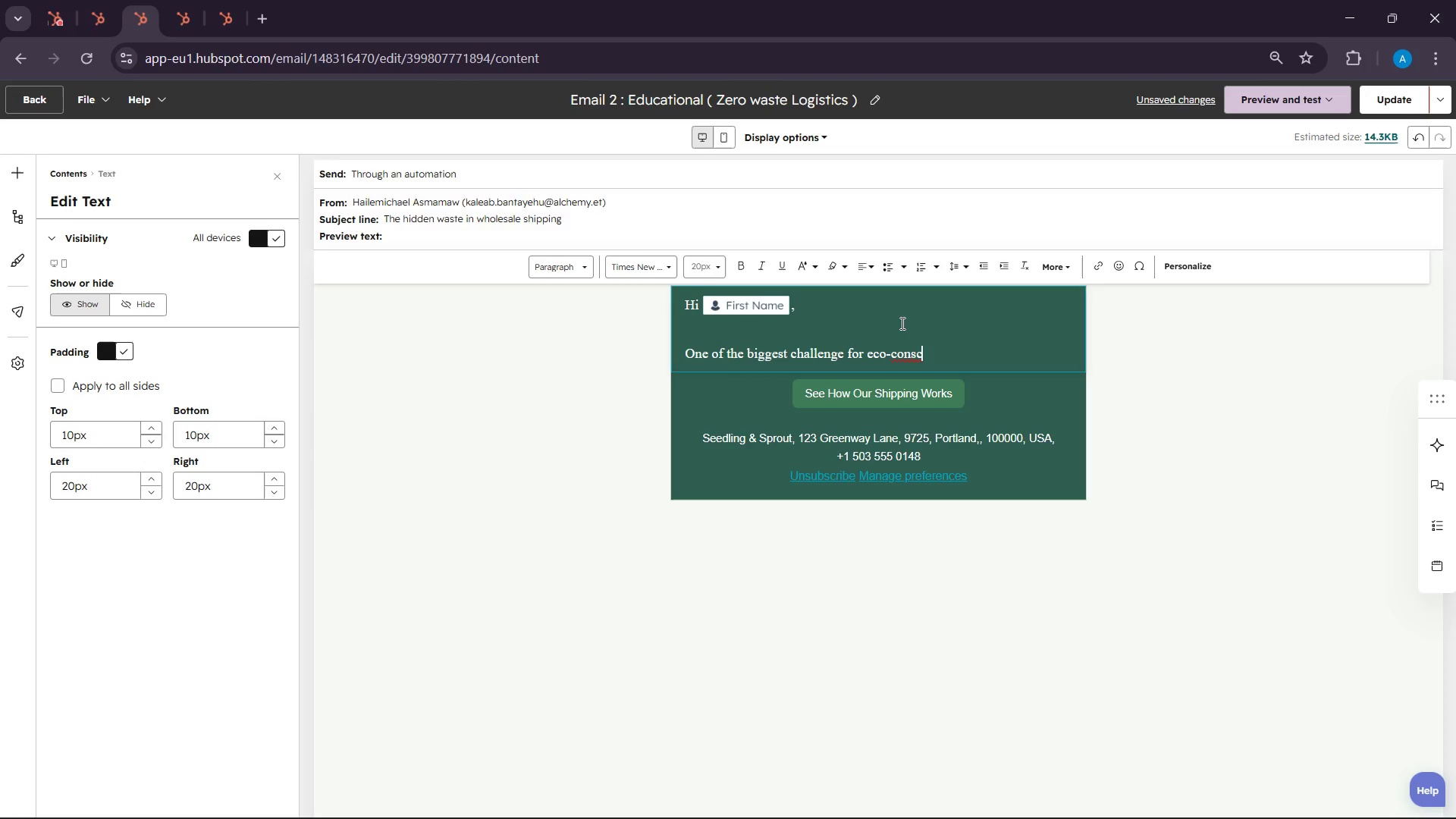 
type(ious retailer isn't the)
 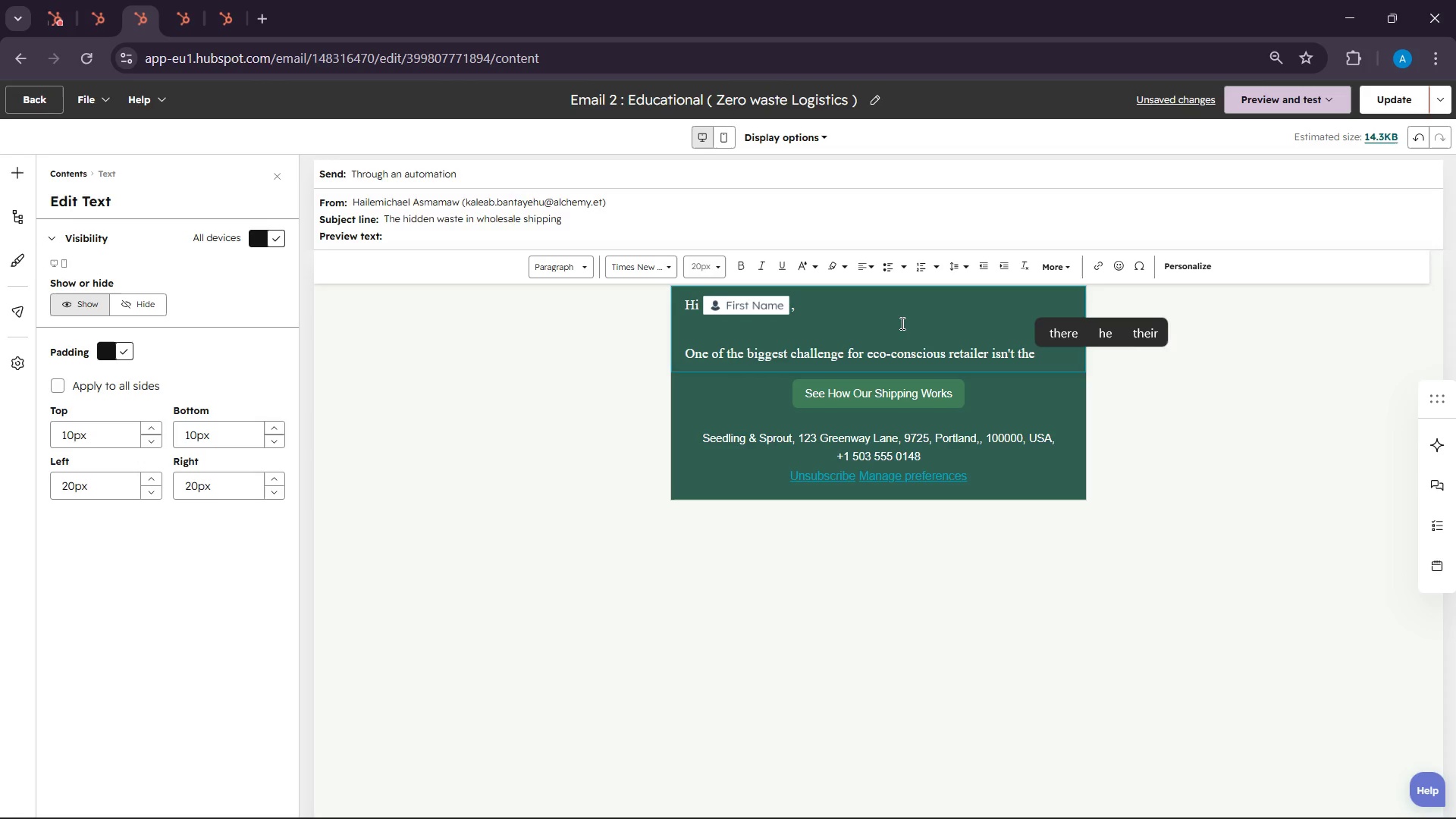 
type( the )
 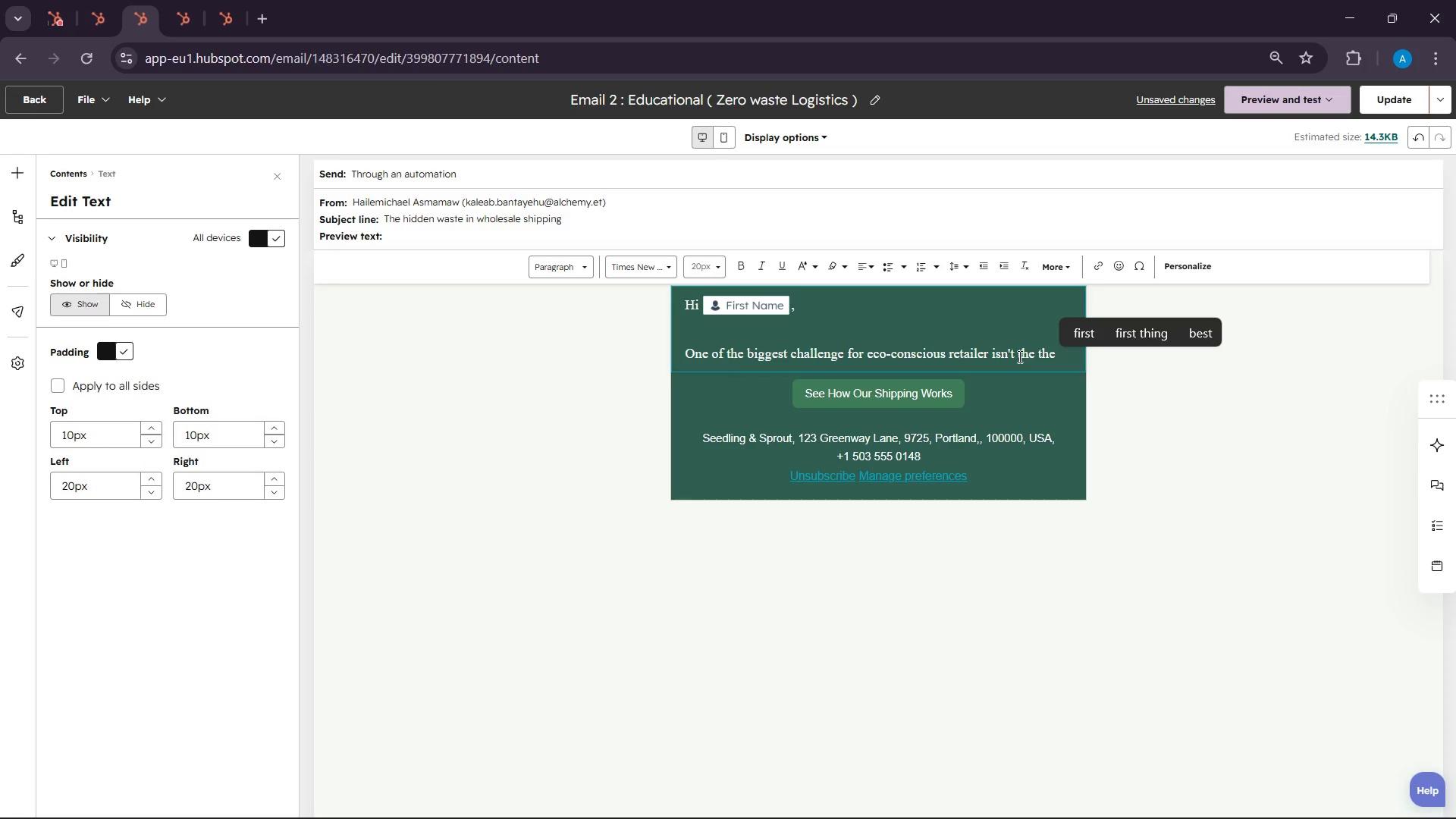 
left_click([1013, 350])
 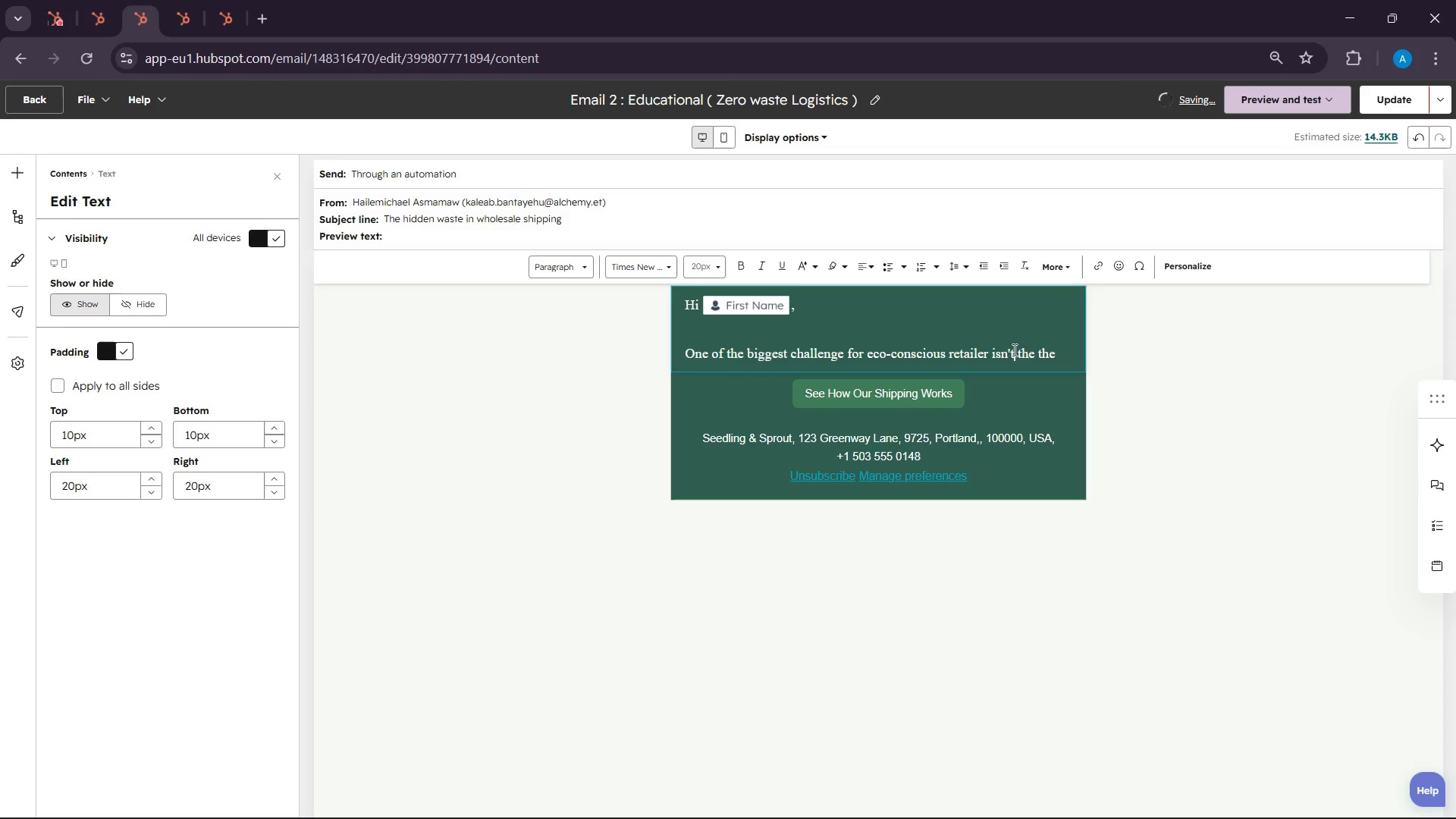 
key(Backspace)
key(Backspace)
key(Backspace)
type( not )
 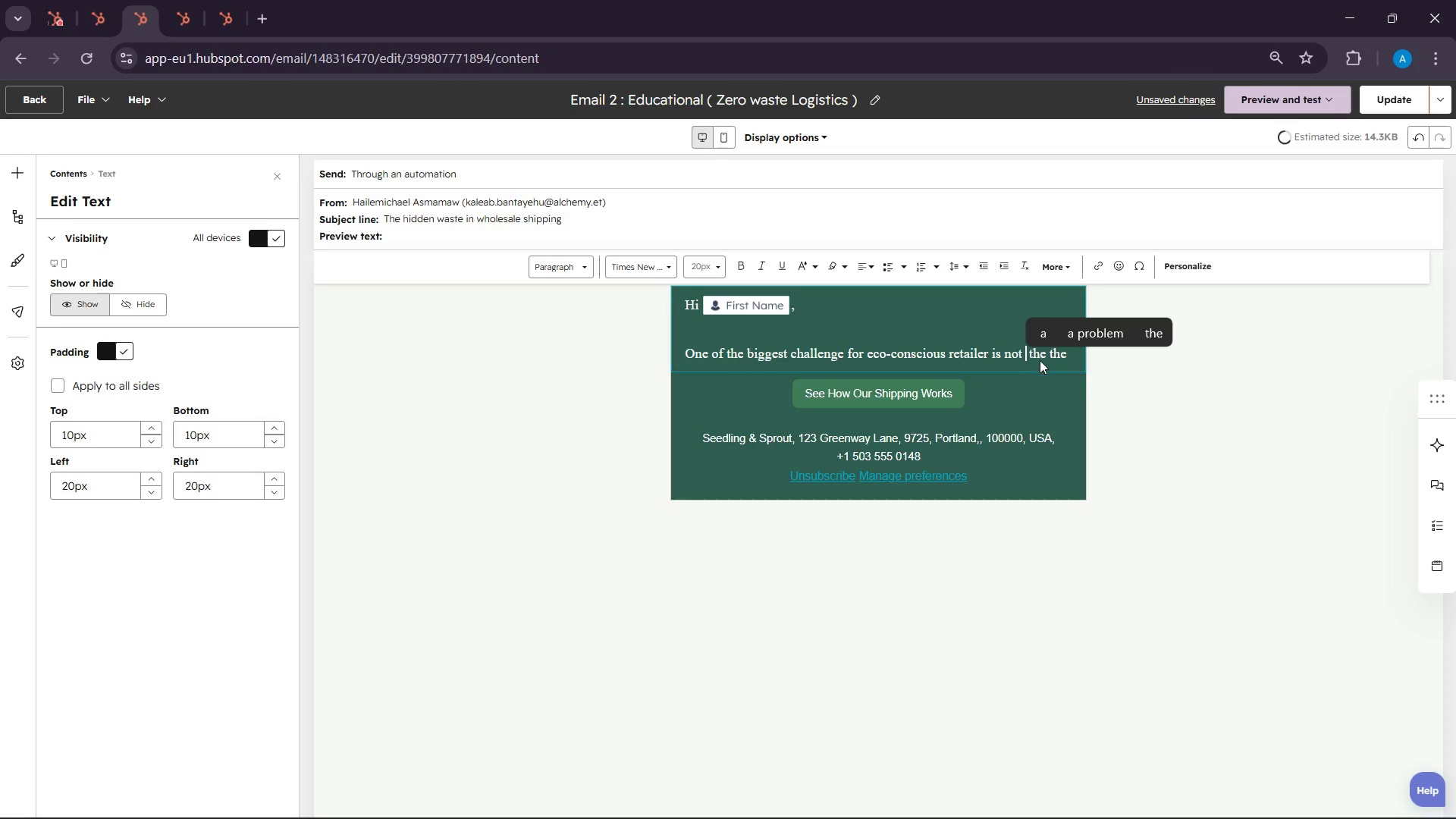 
key(Backspace)
 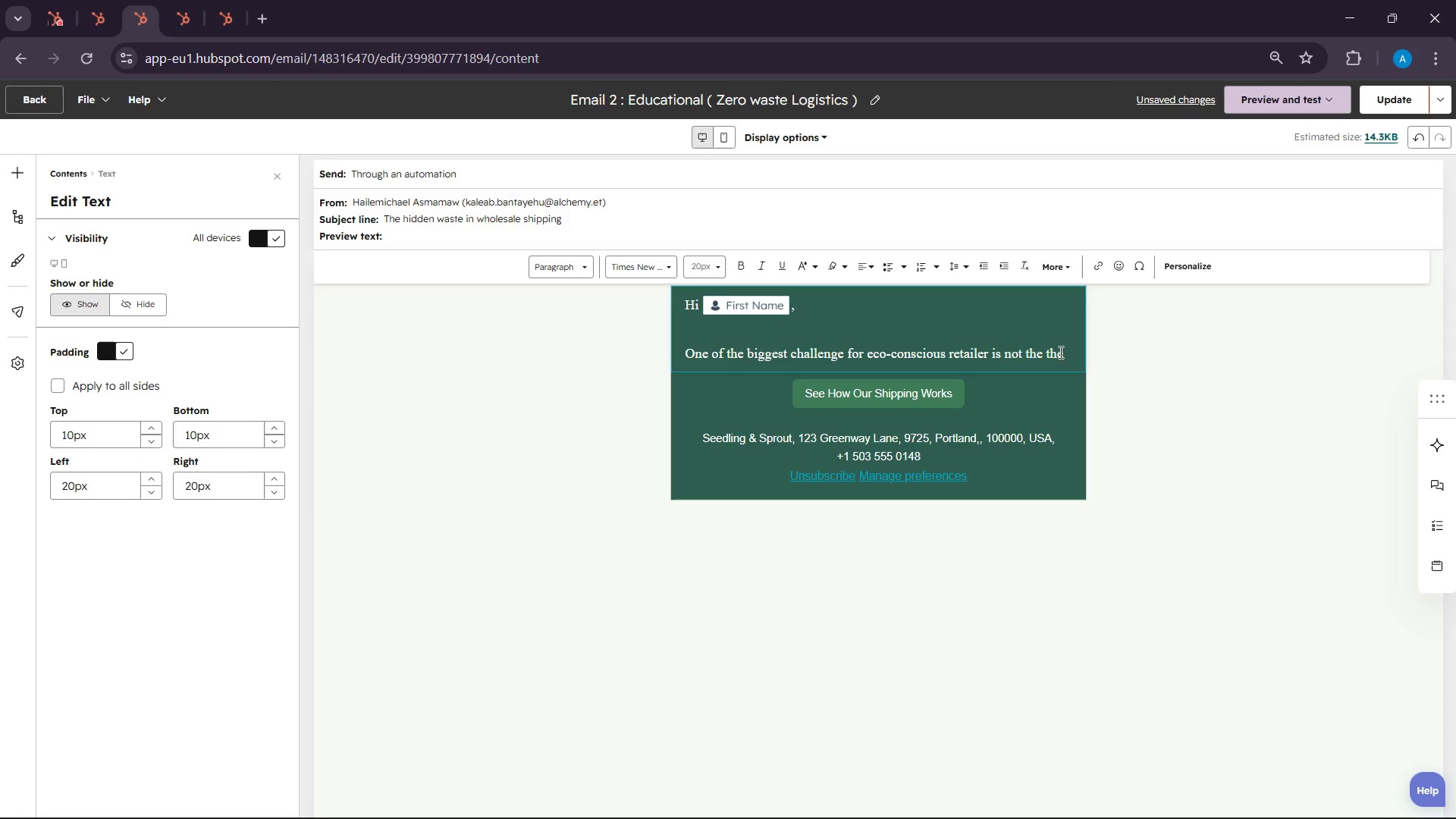 
left_click([1065, 354])
 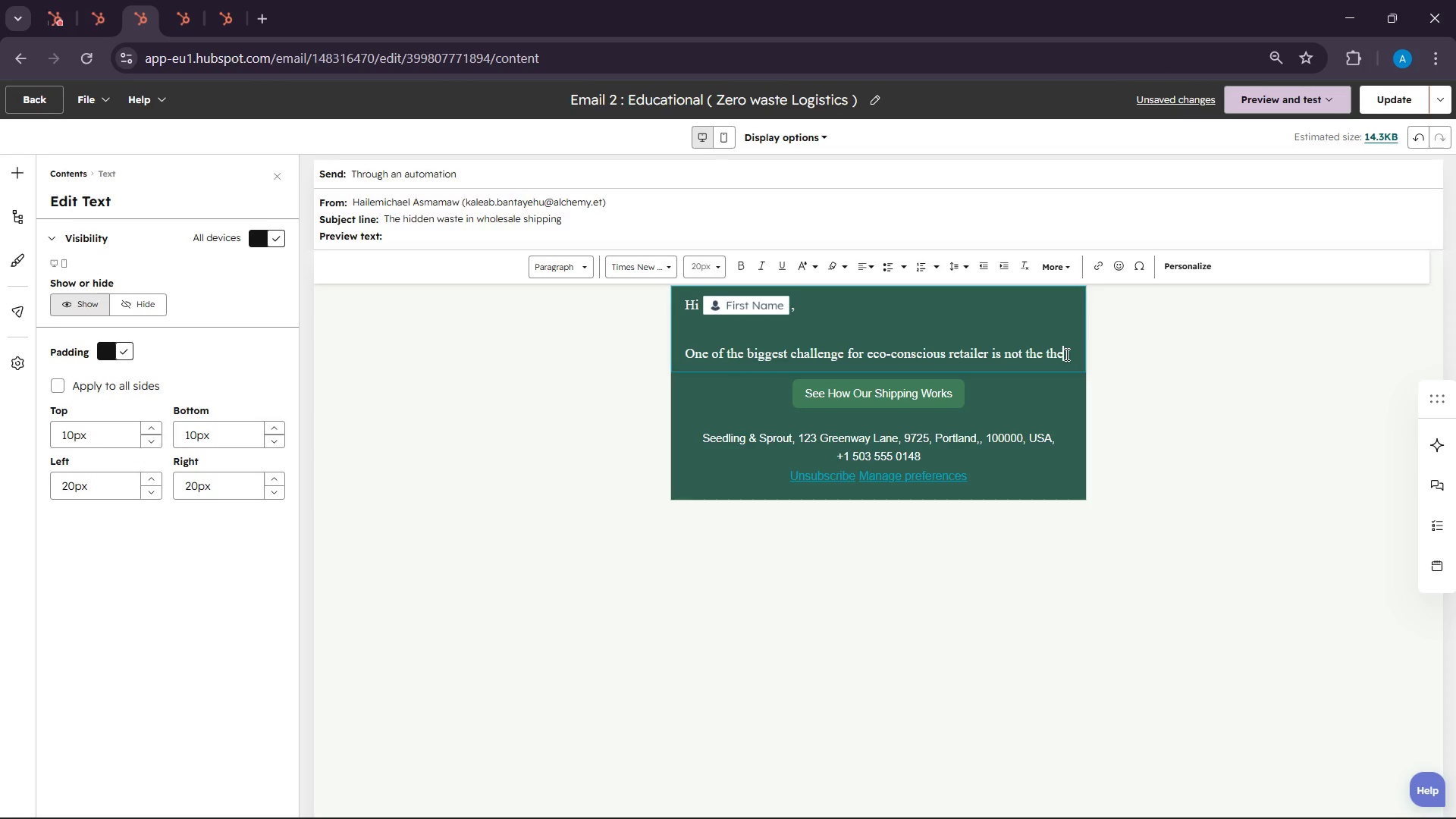 
key(Backspace)
 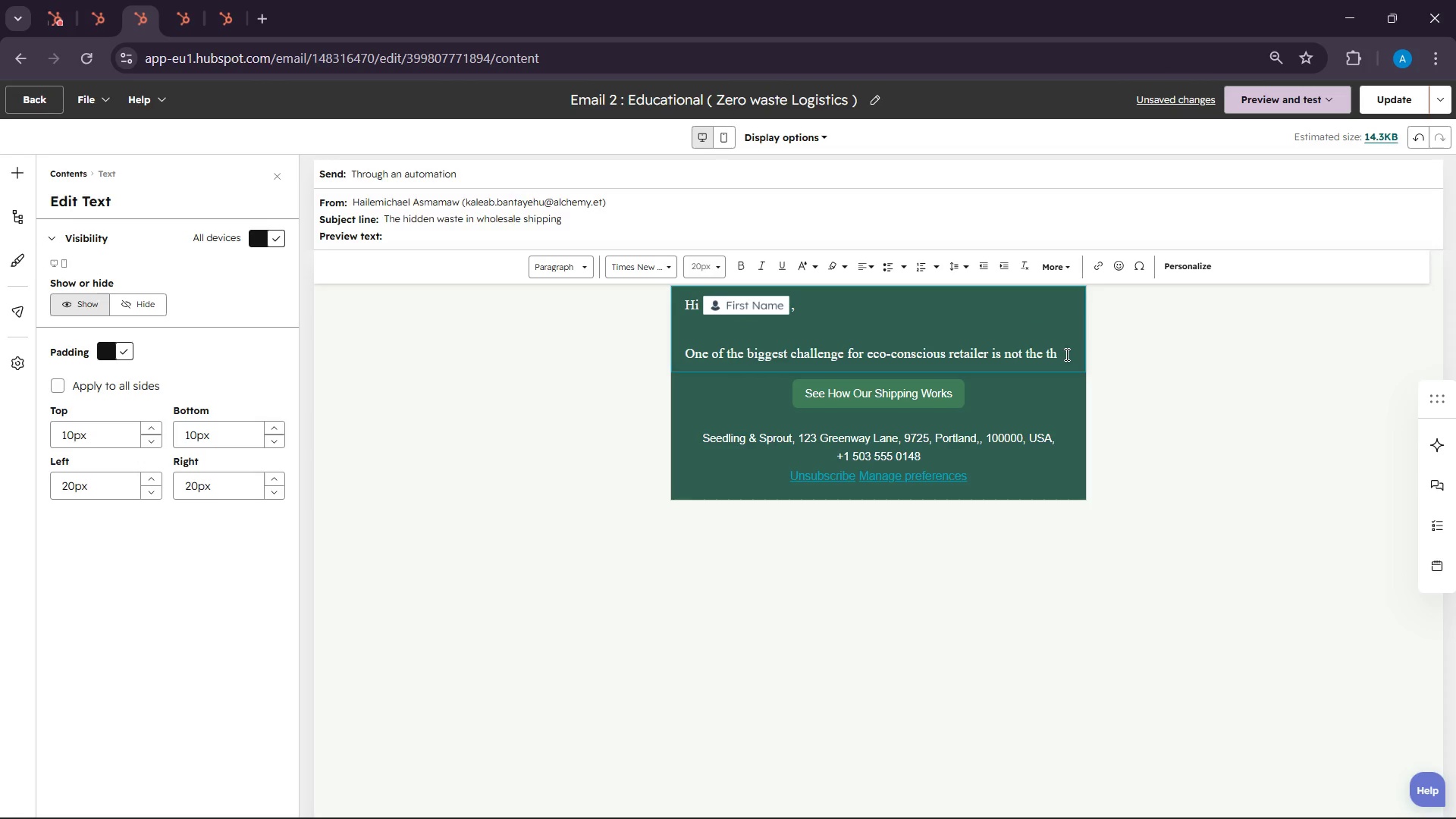 
key(Backspace)
 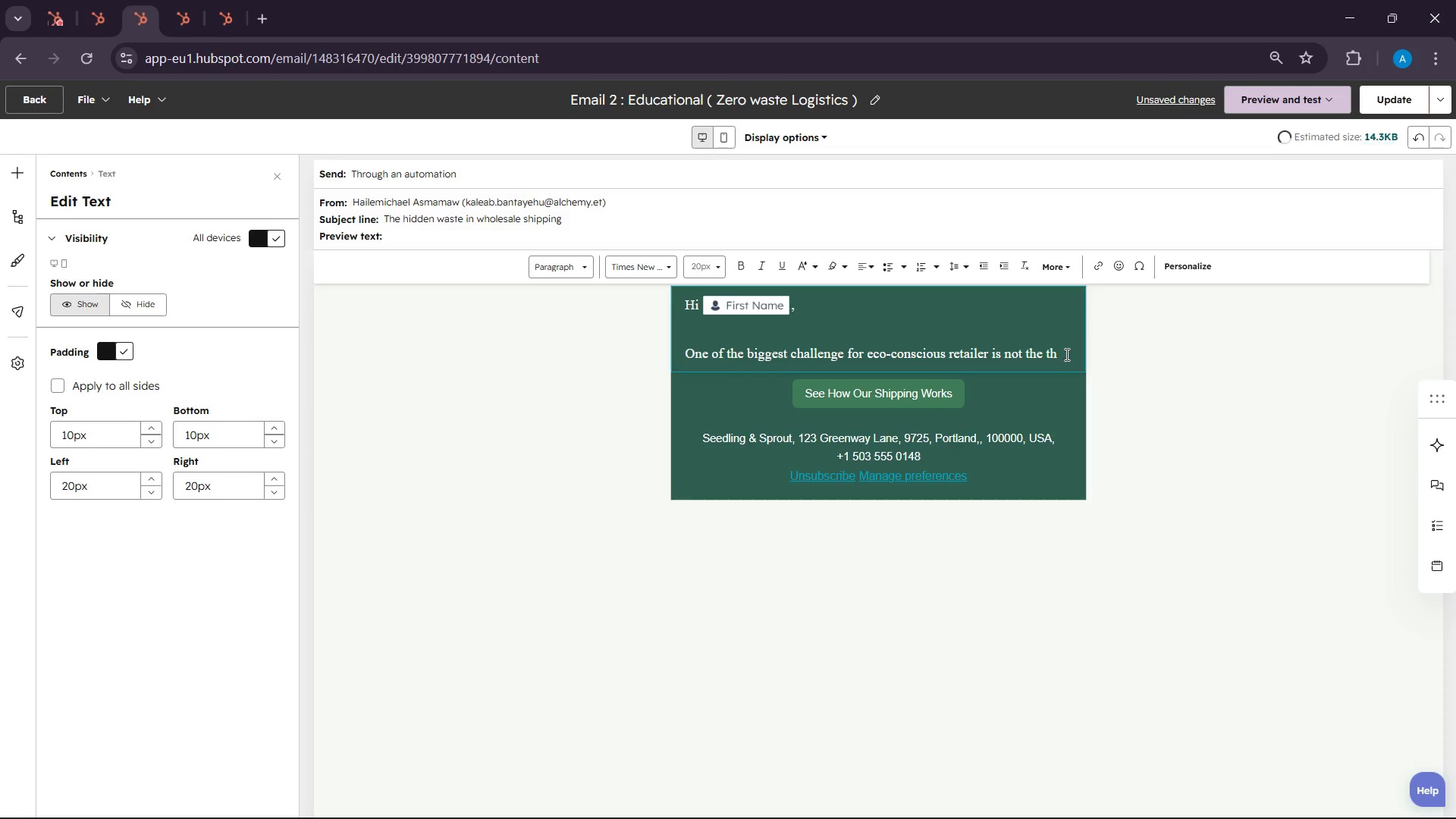 
key(Backspace)
 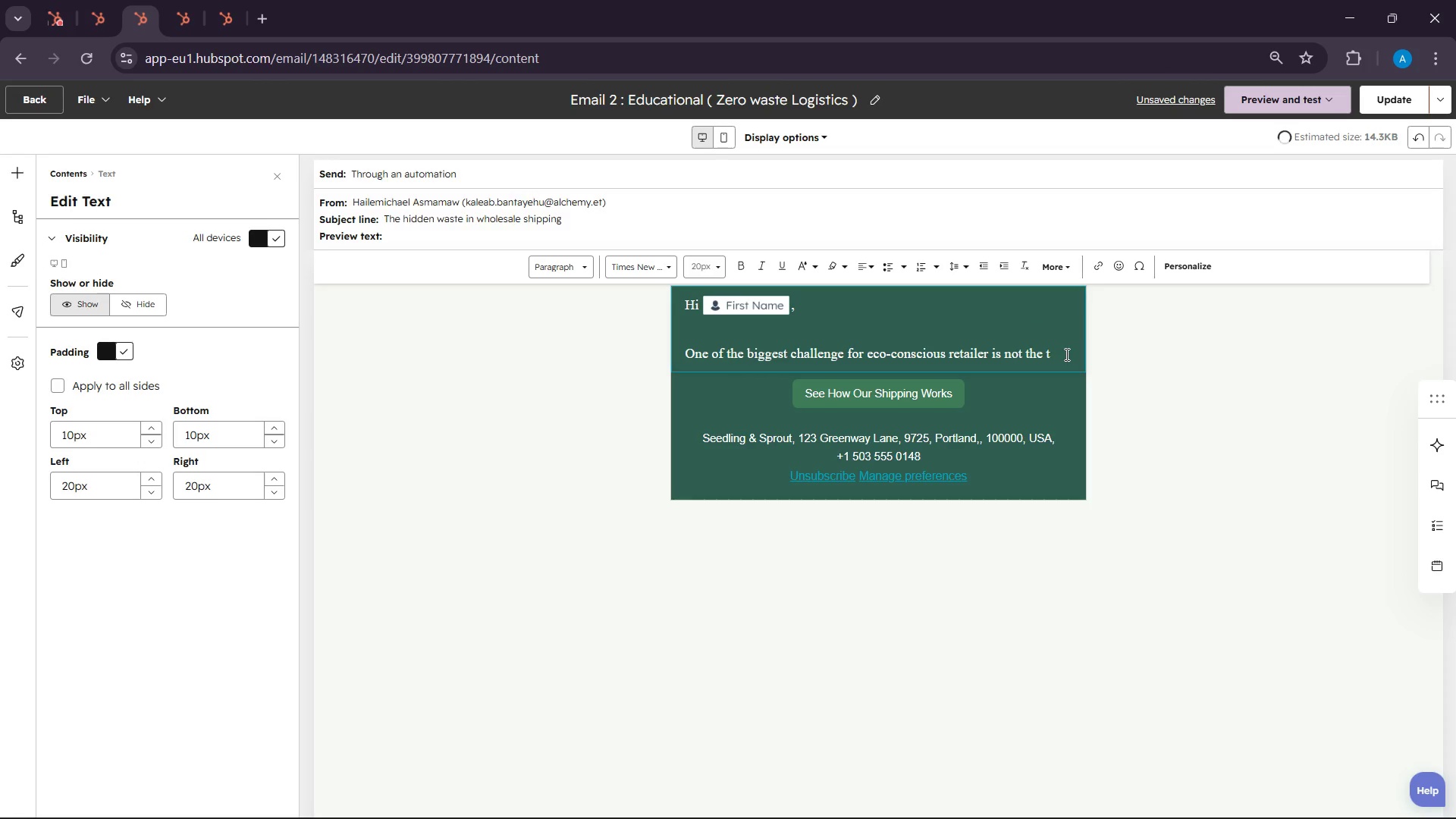 
key(Backspace)
 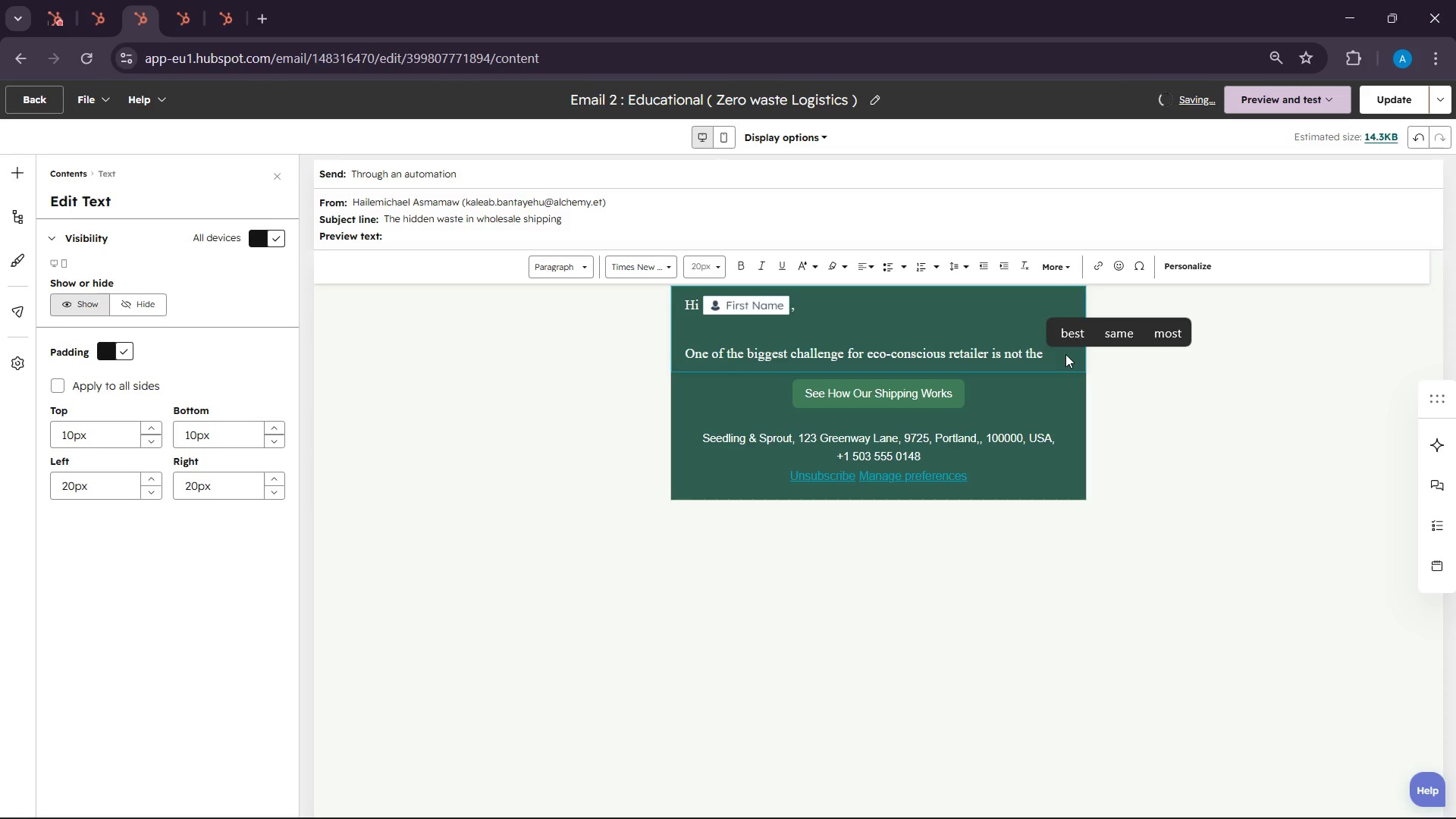 
wait(5.05)
 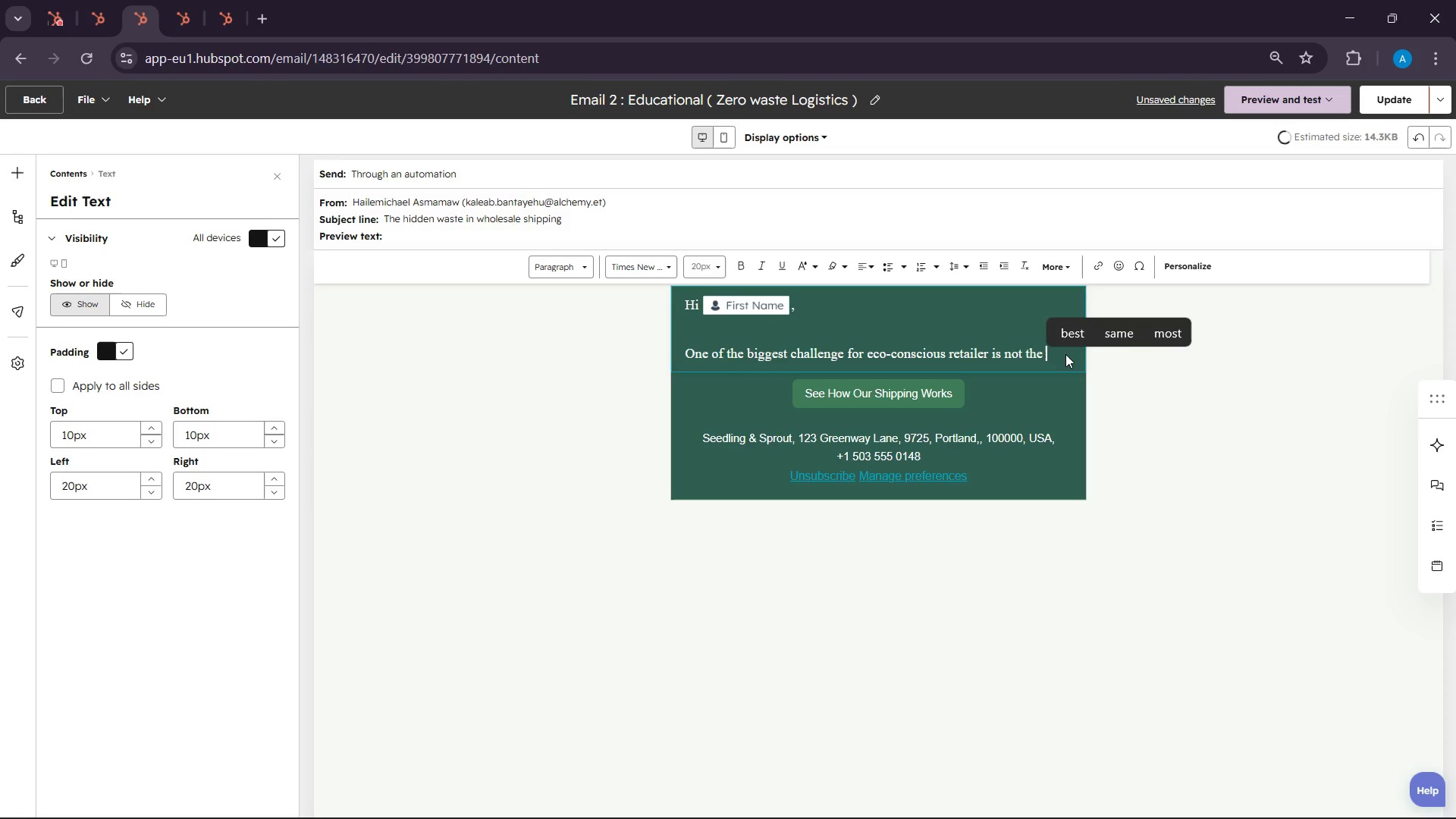 
type(product itself )
key(Backspace)
type(, t=a)
key(Backspace)
key(Backspace)
key(Backspace)
type(rather it is )
 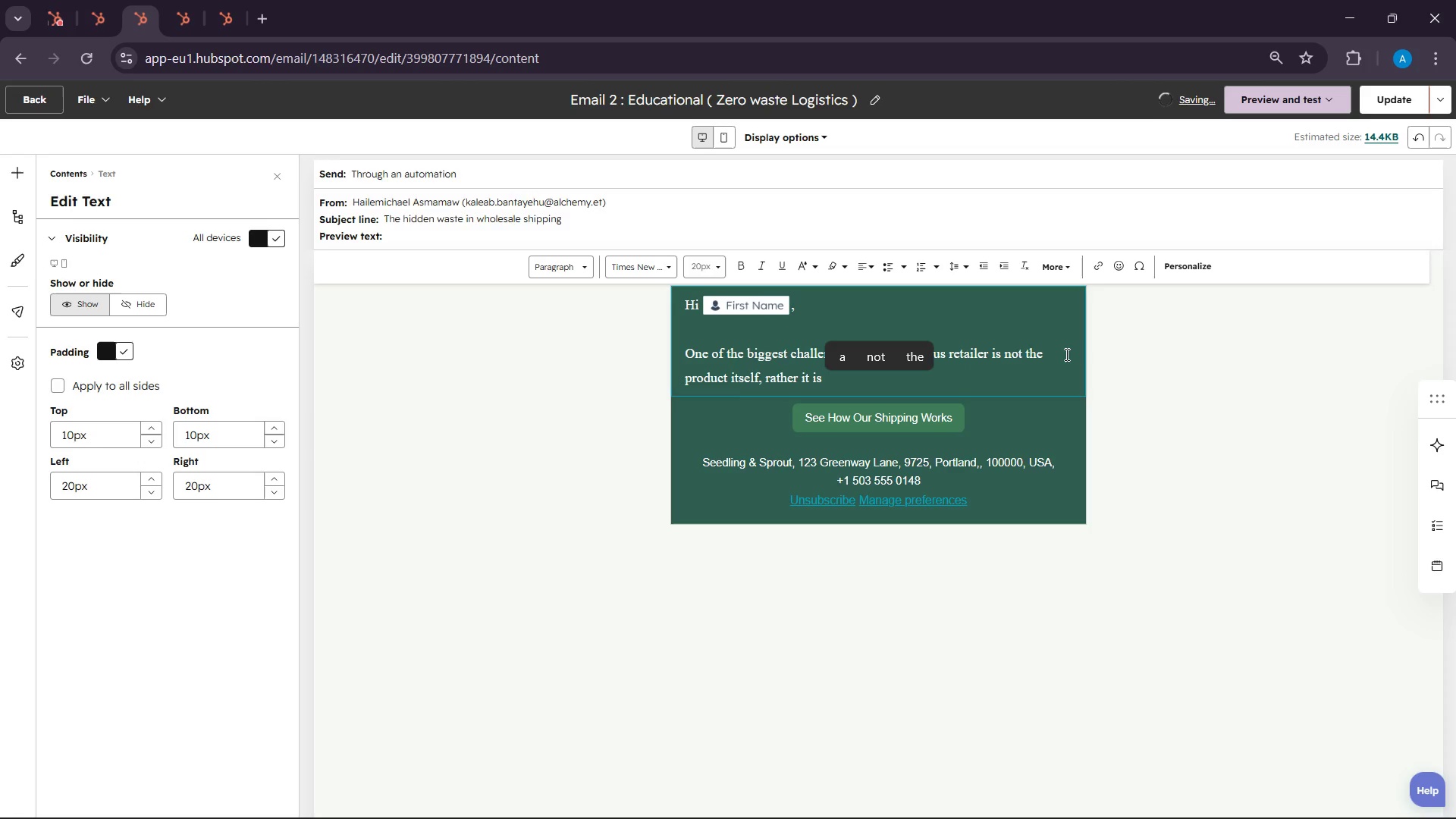 
wait(5.48)
 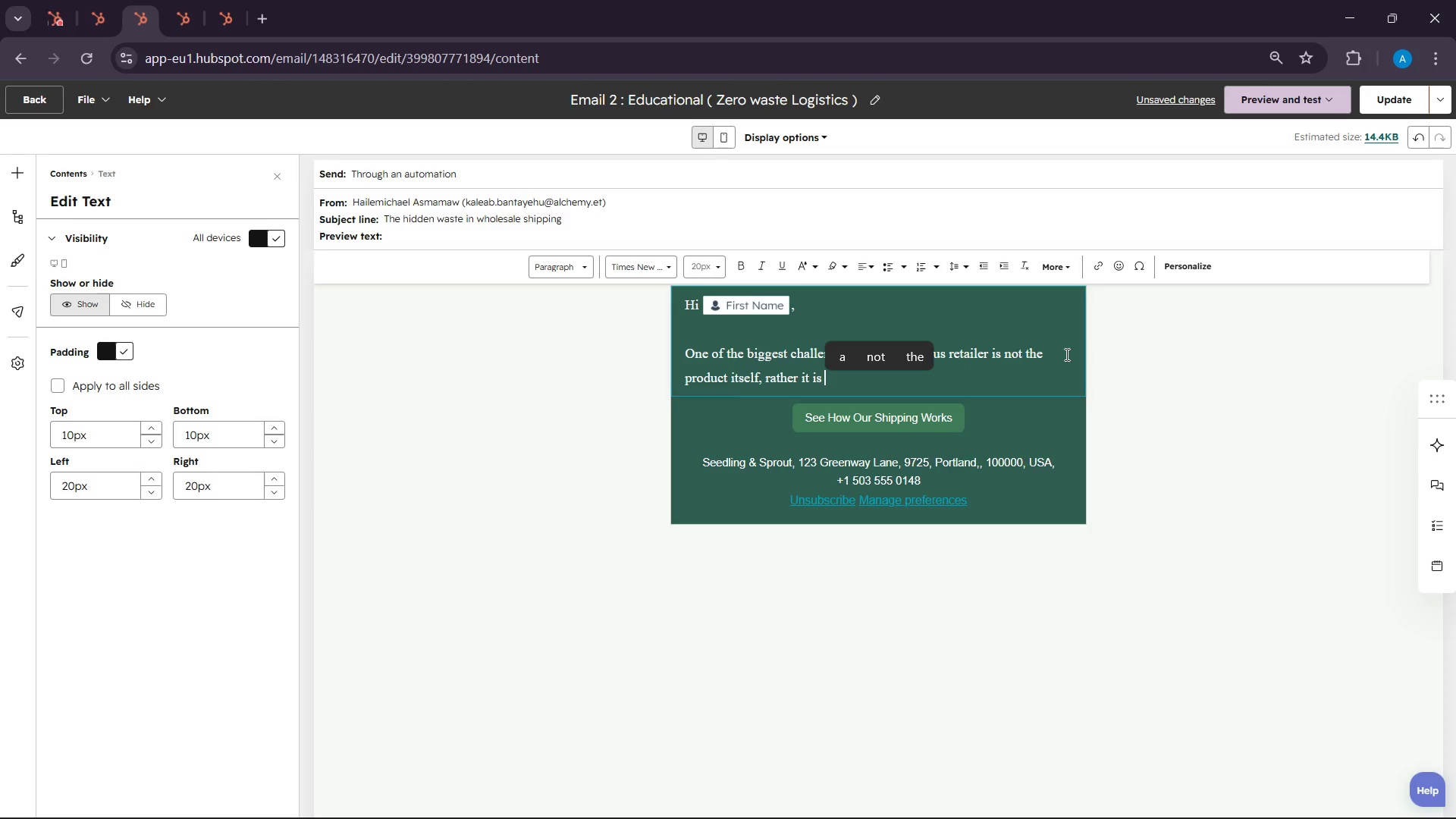 
type(how tho)
 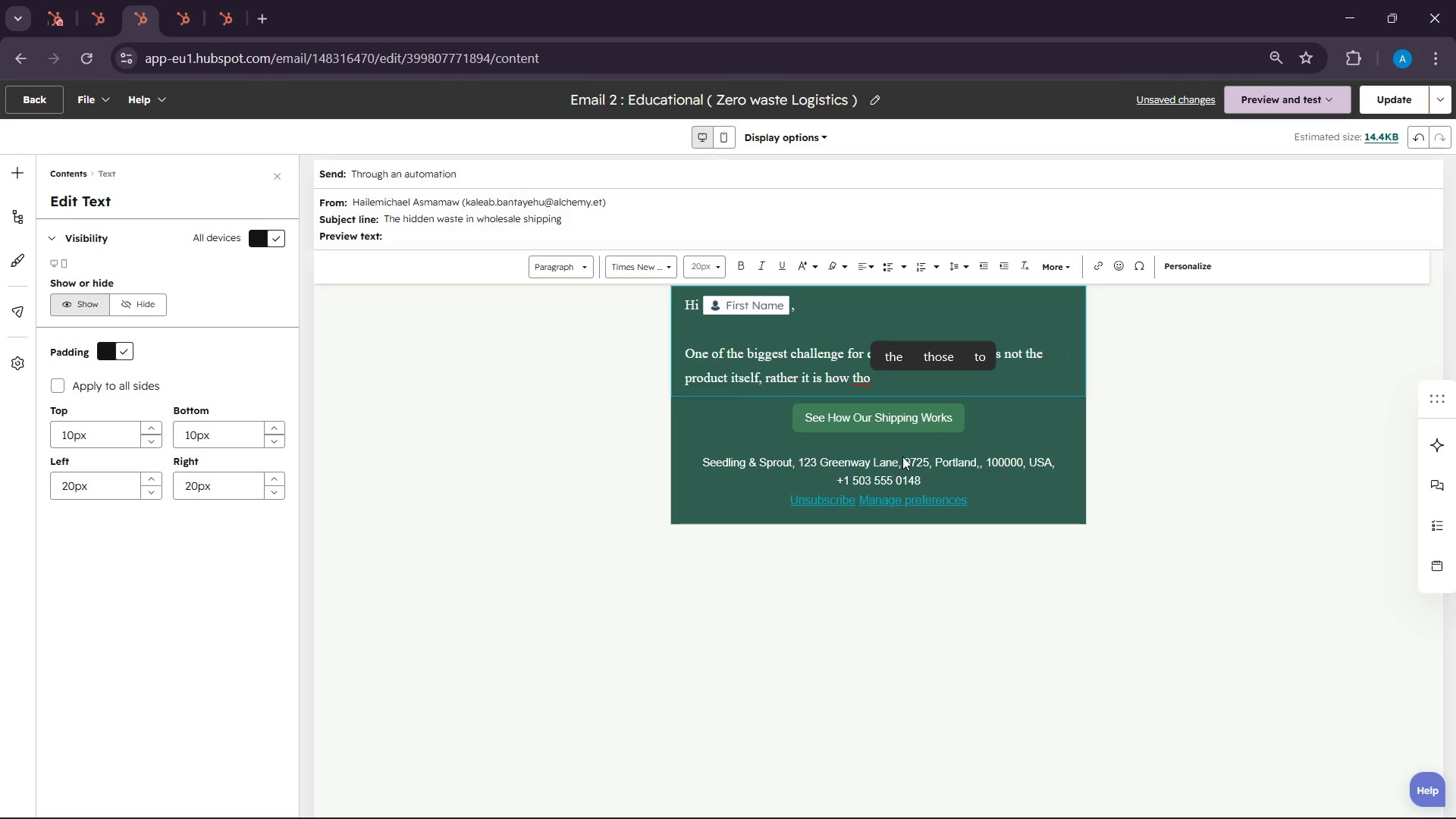 
type(se)
 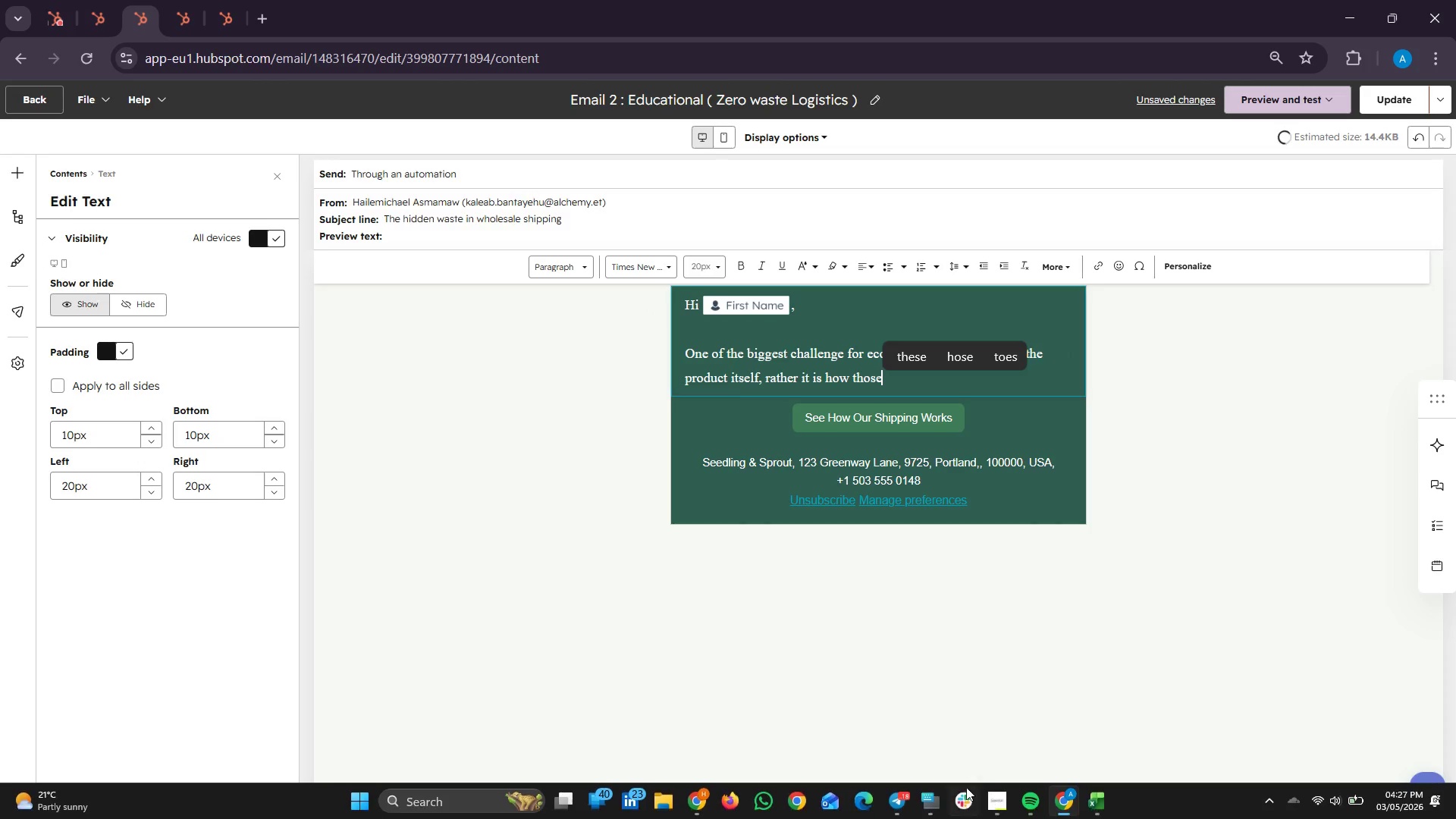 
left_click([1002, 798])